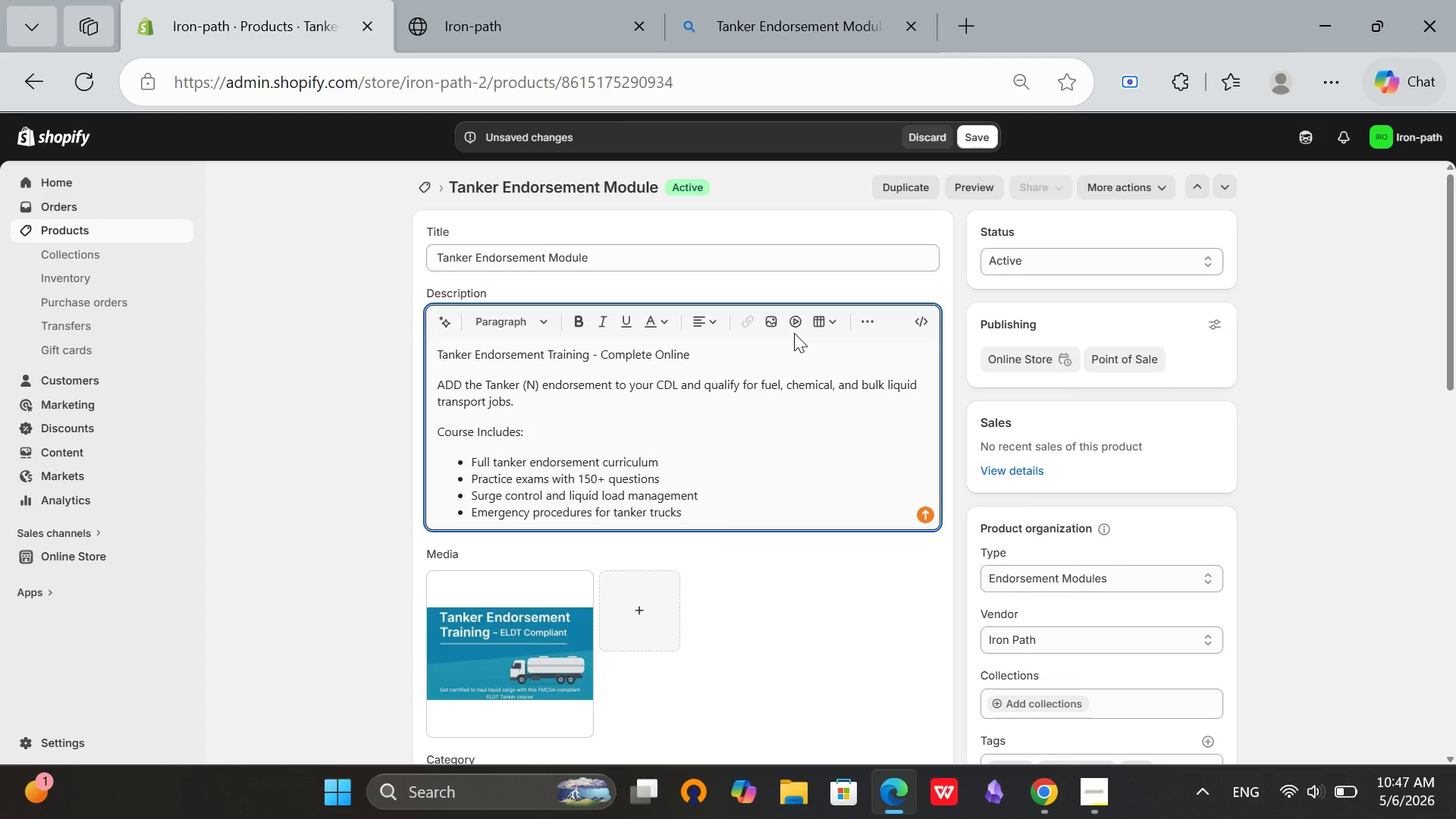 
key(Enter)
 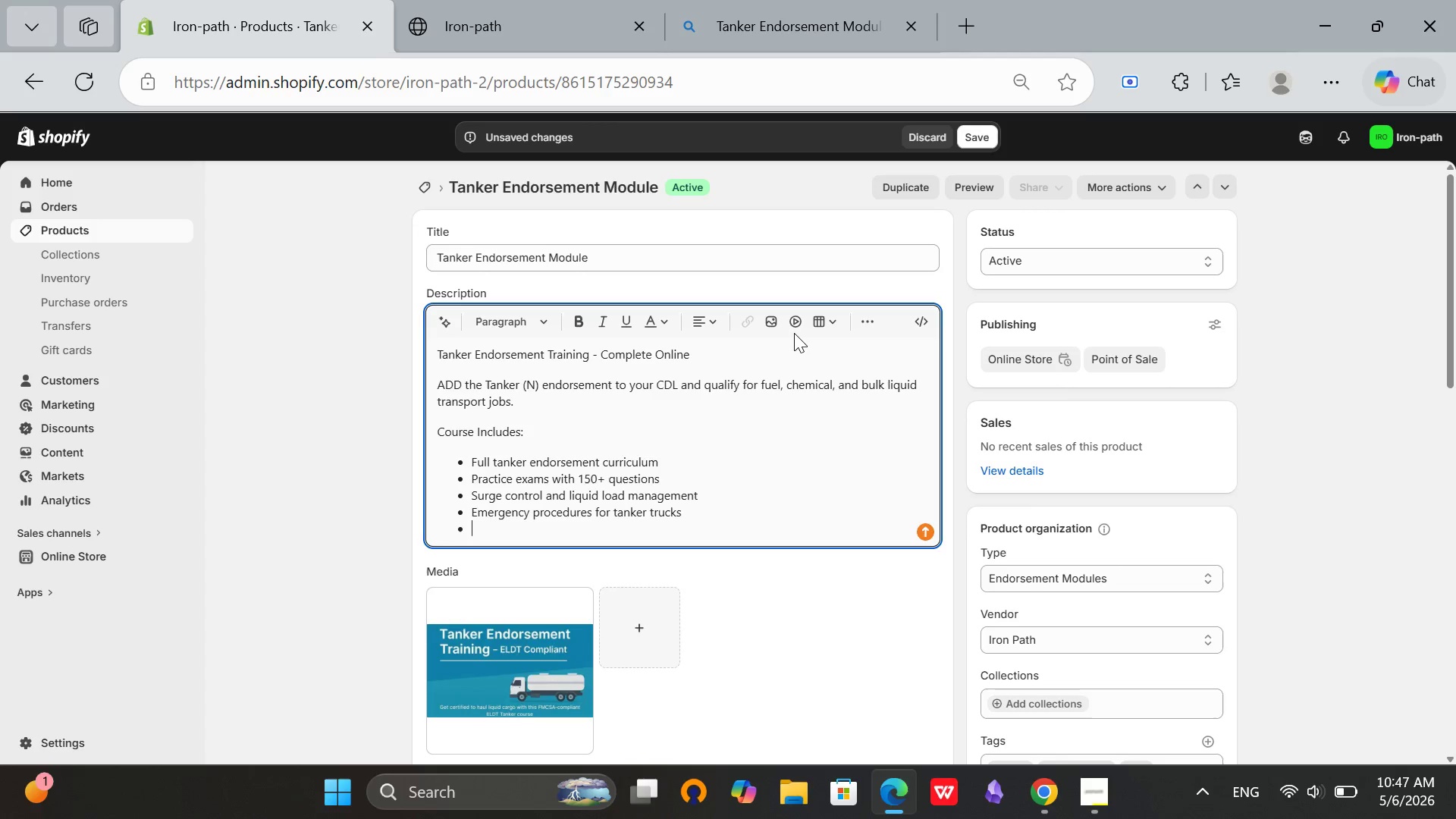 
type(Printablestudy )
key(Backspace)
key(Backspace)
key(Backspace)
key(Backspace)
key(Backspace)
key(Backspace)
type( study guides)
 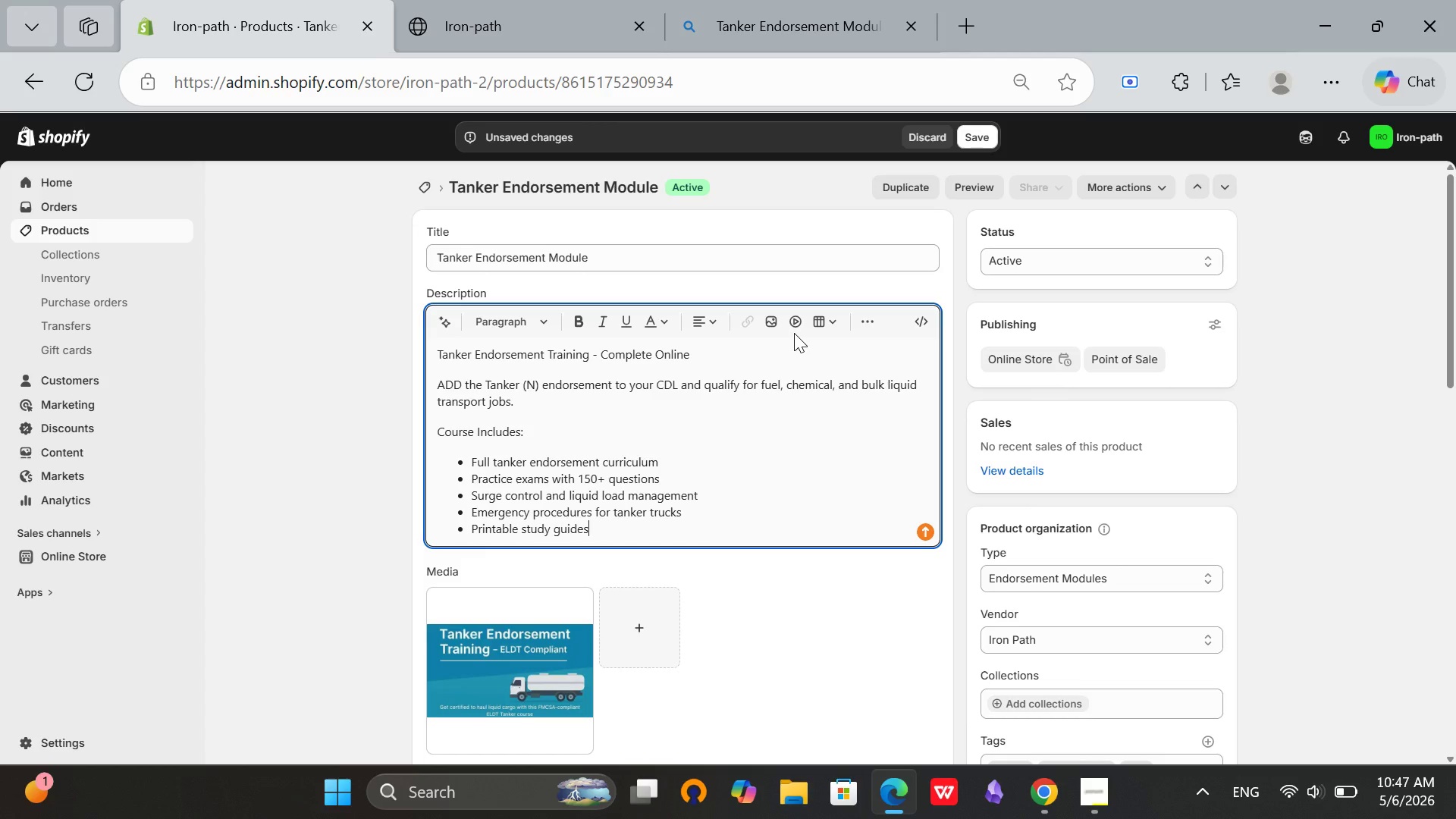 
key(Enter)
 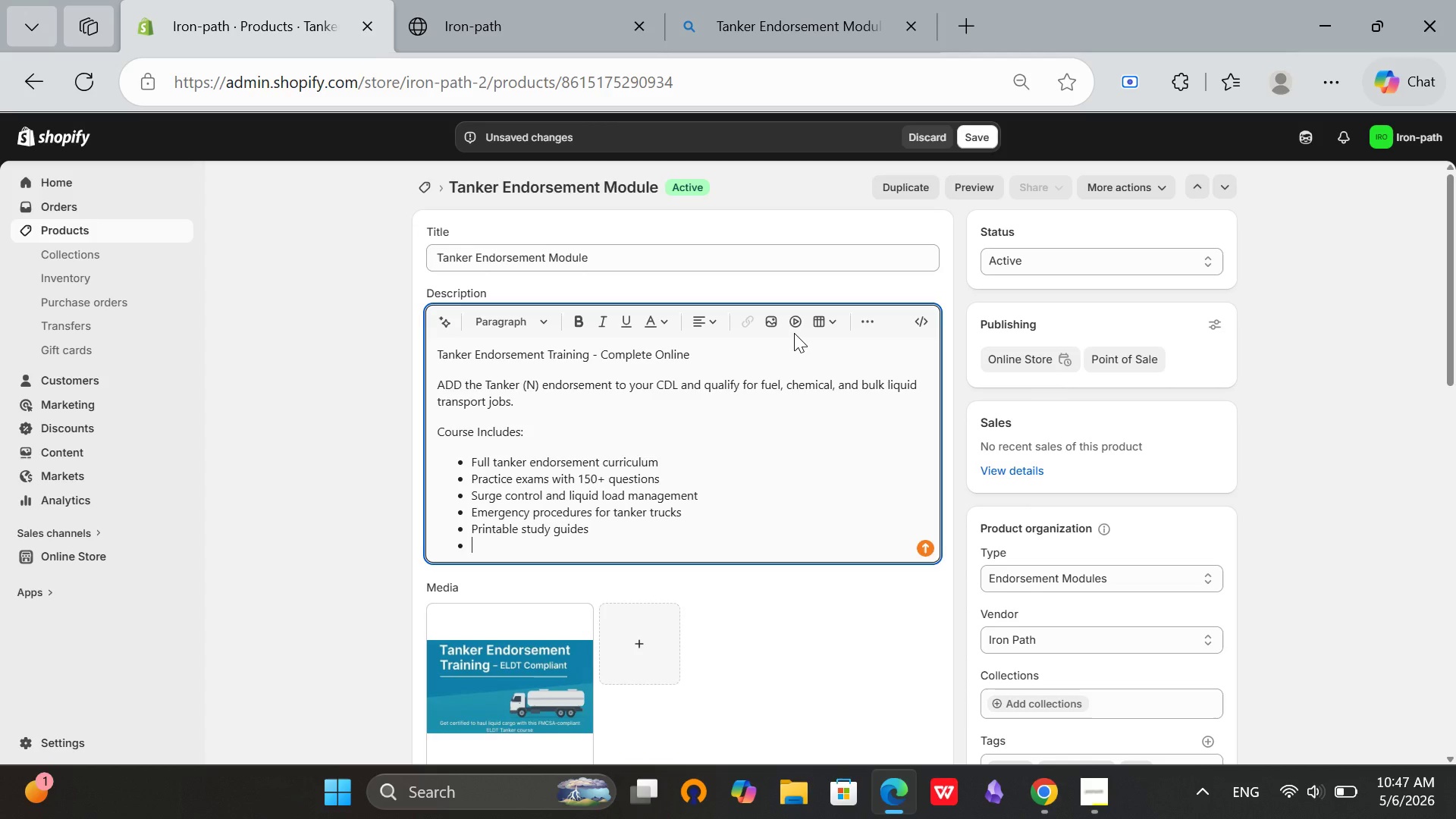 
key(Enter)
 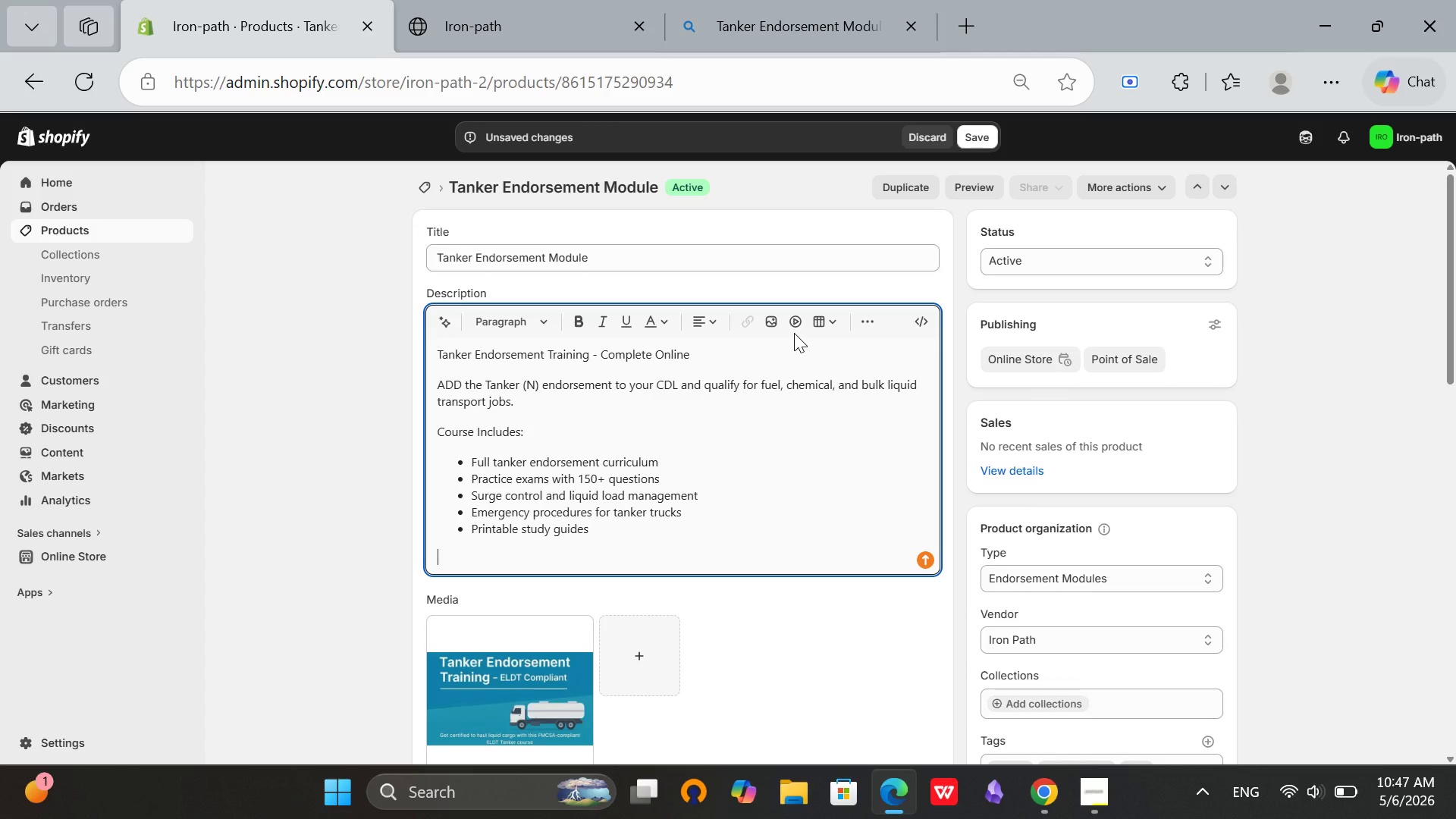 
type(Ti)
key(Backspace)
type(p[)
key(Backspace)
key(Backspace)
type(opics Covered:)
 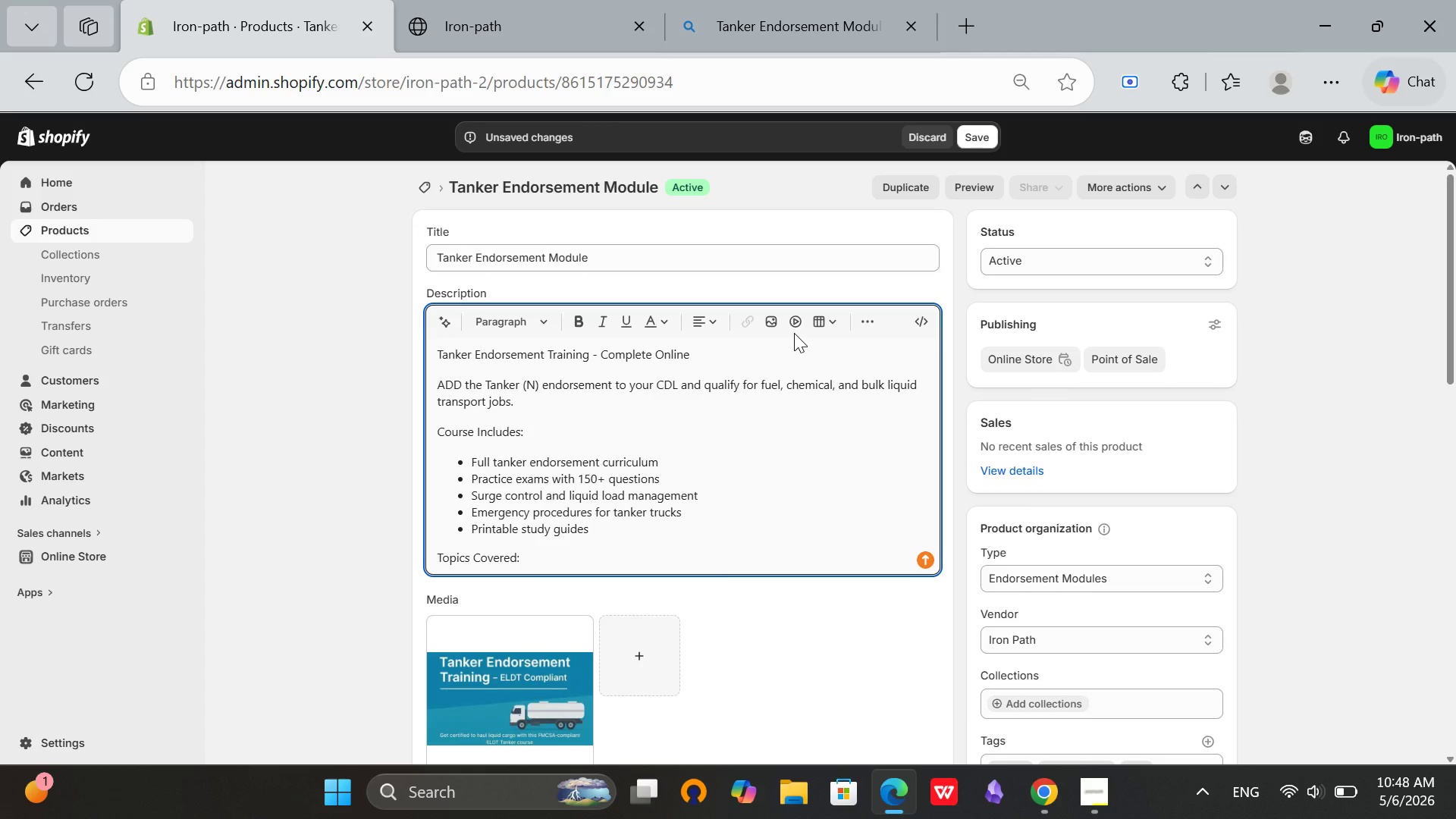 
key(Enter)
 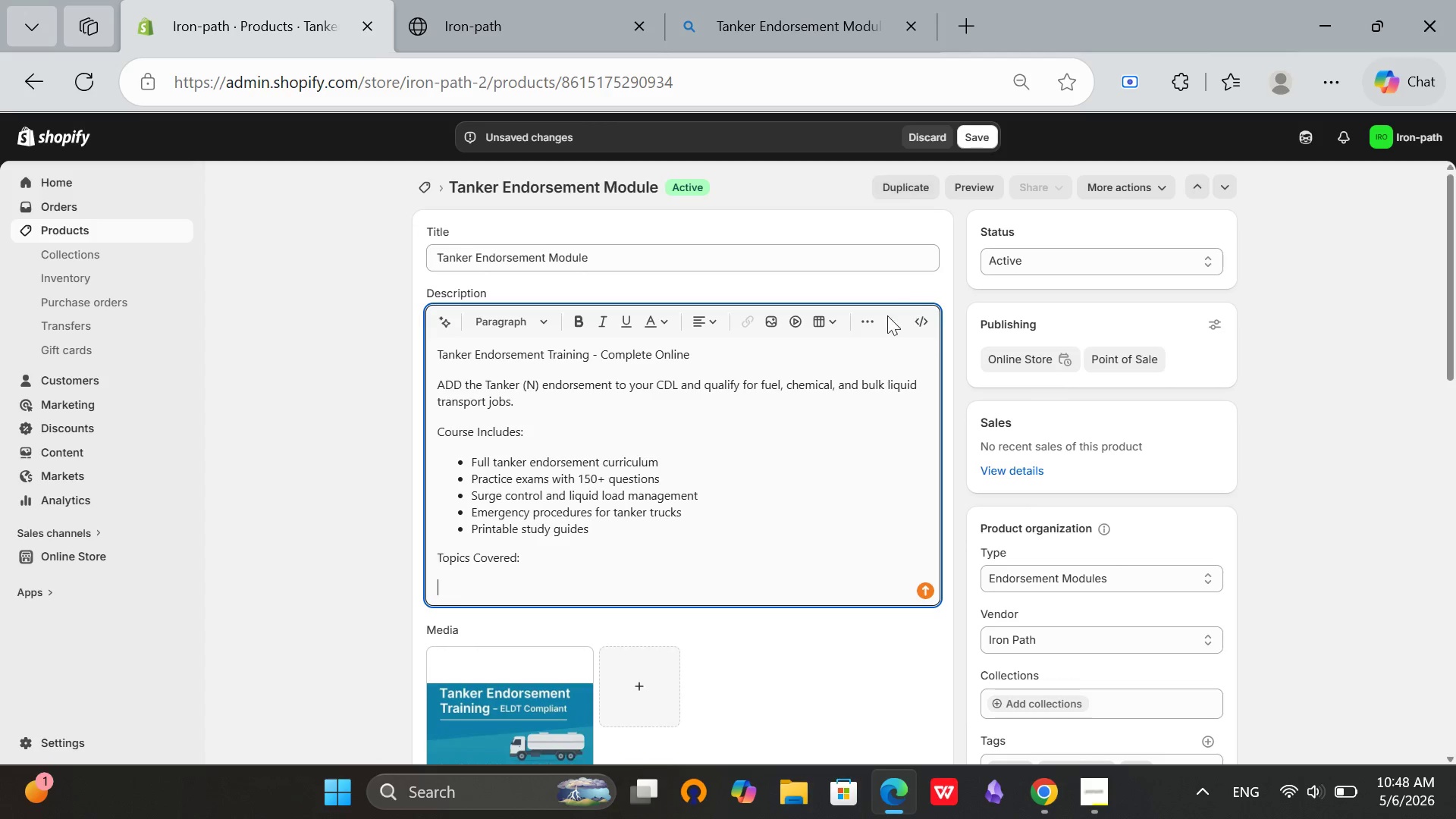 
left_click([859, 320])
 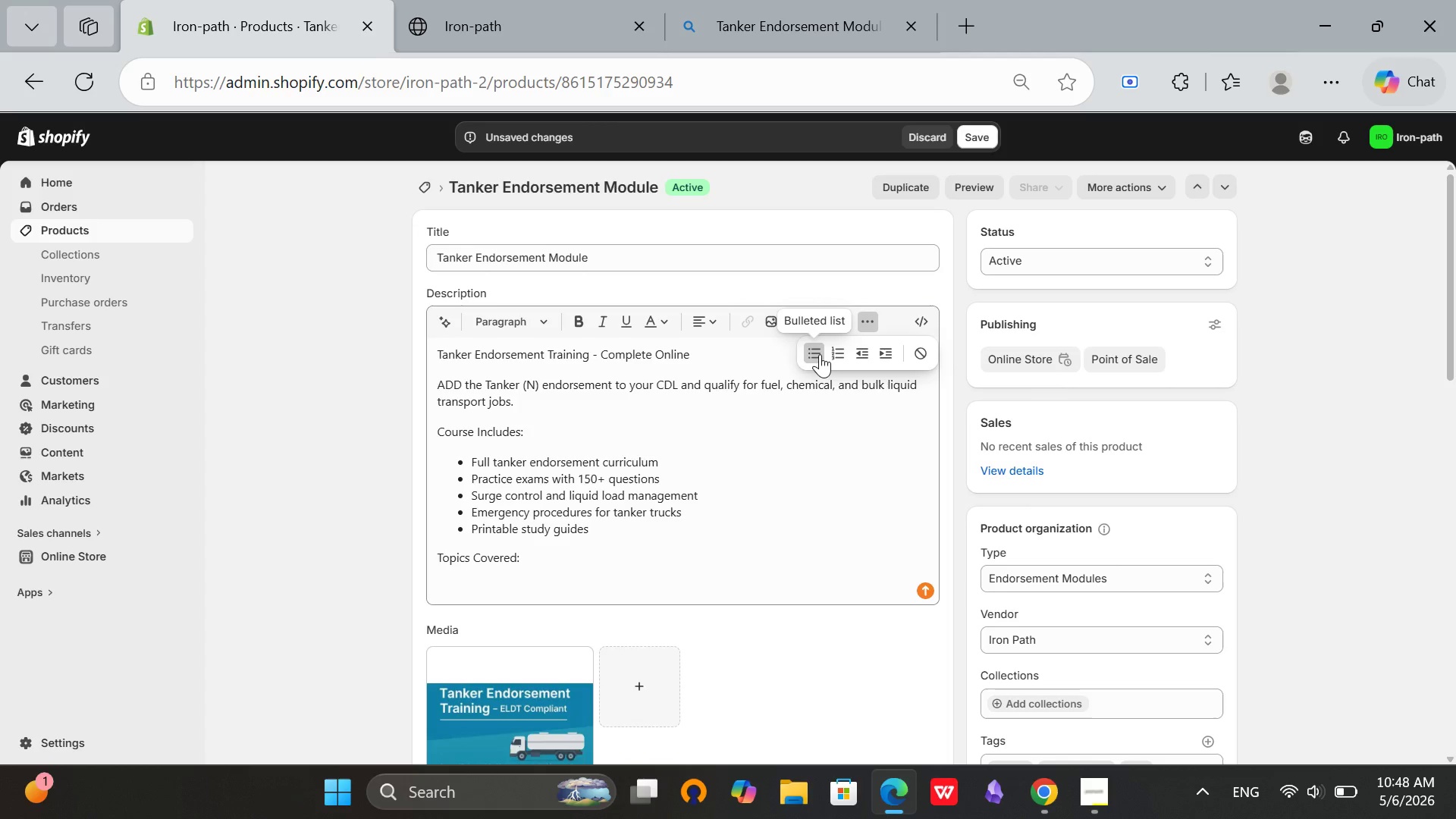 
left_click([815, 354])
 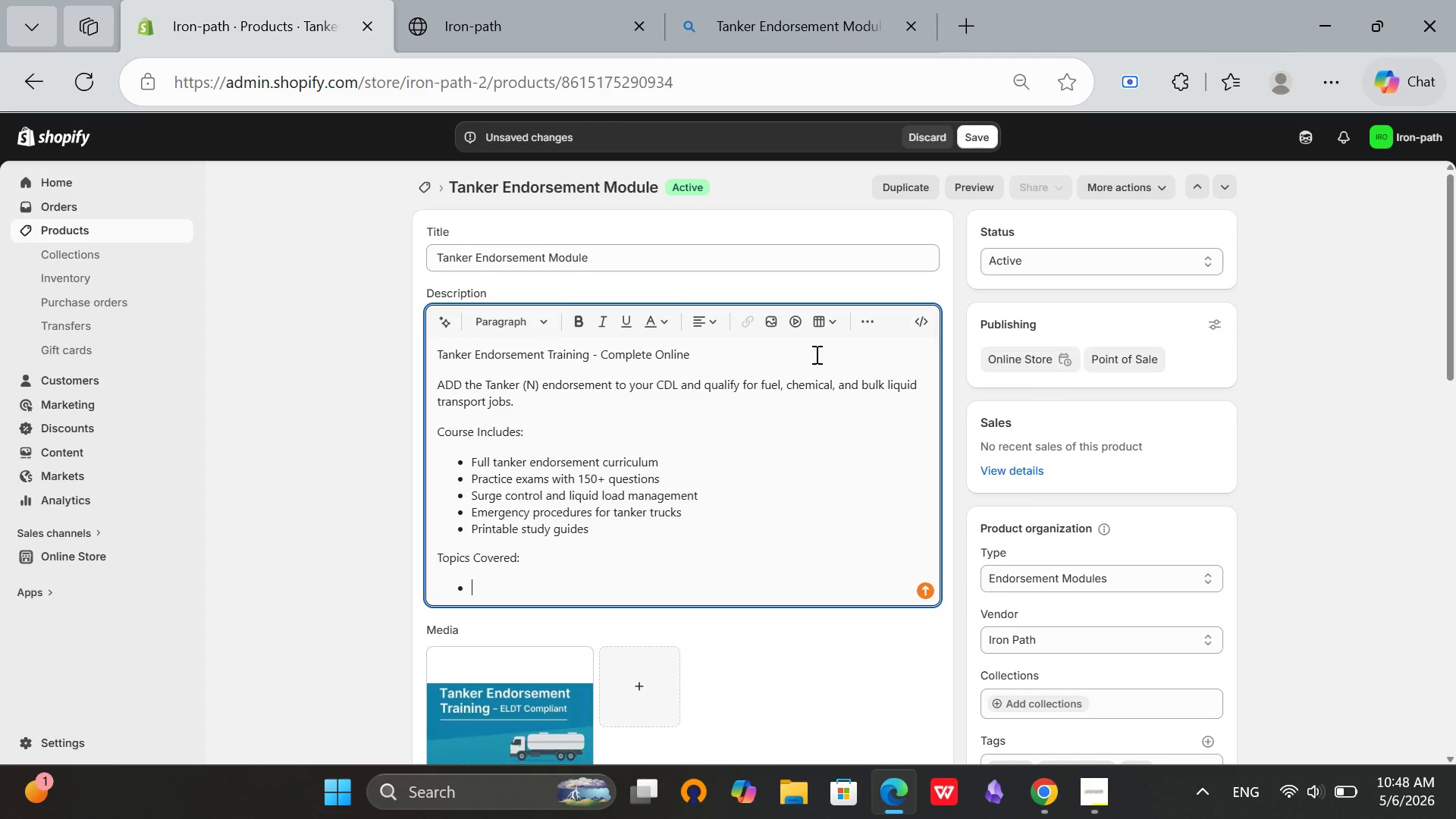 
type(Liquid surge dynamics and control)
 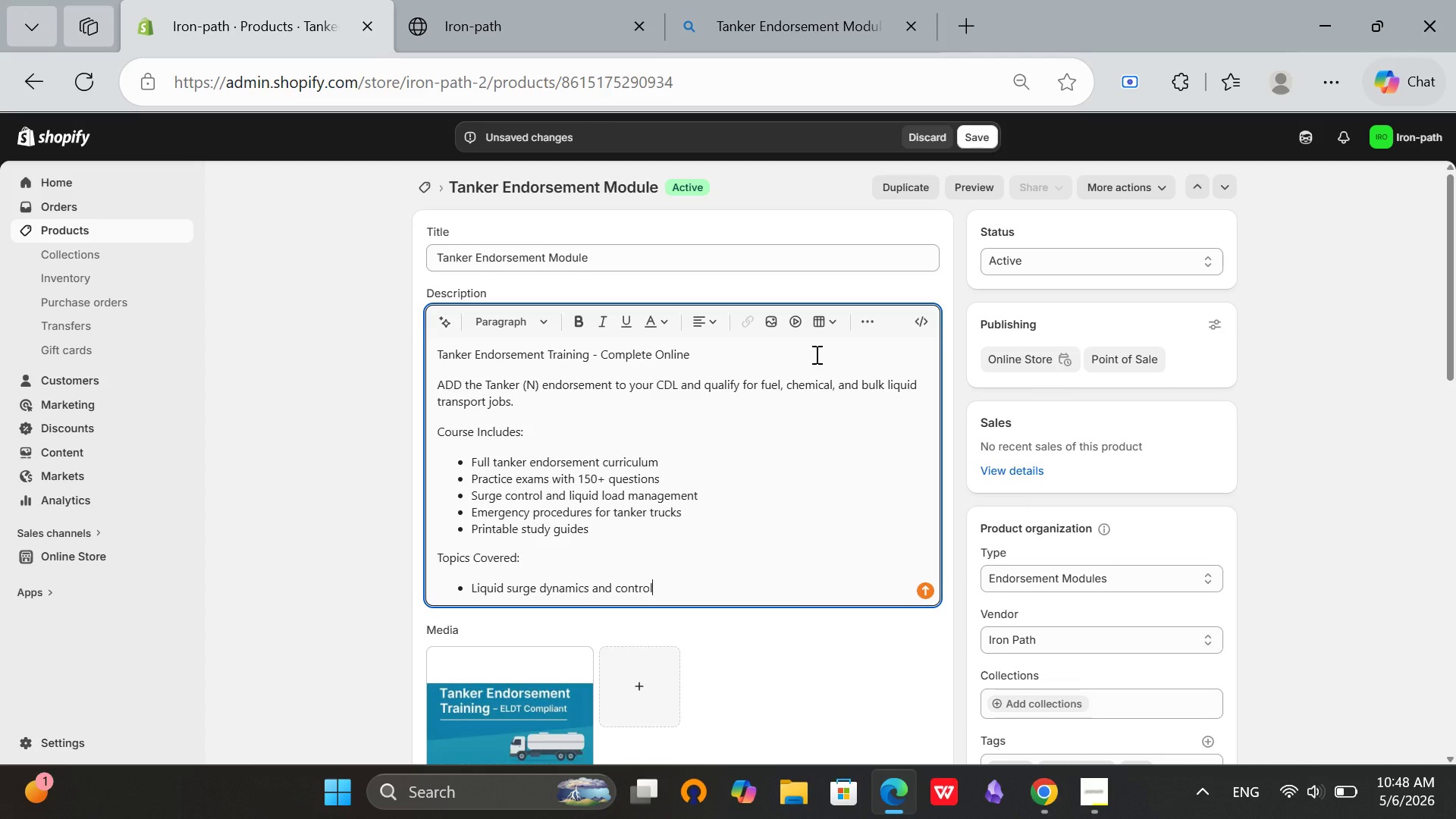 
key(Enter)
 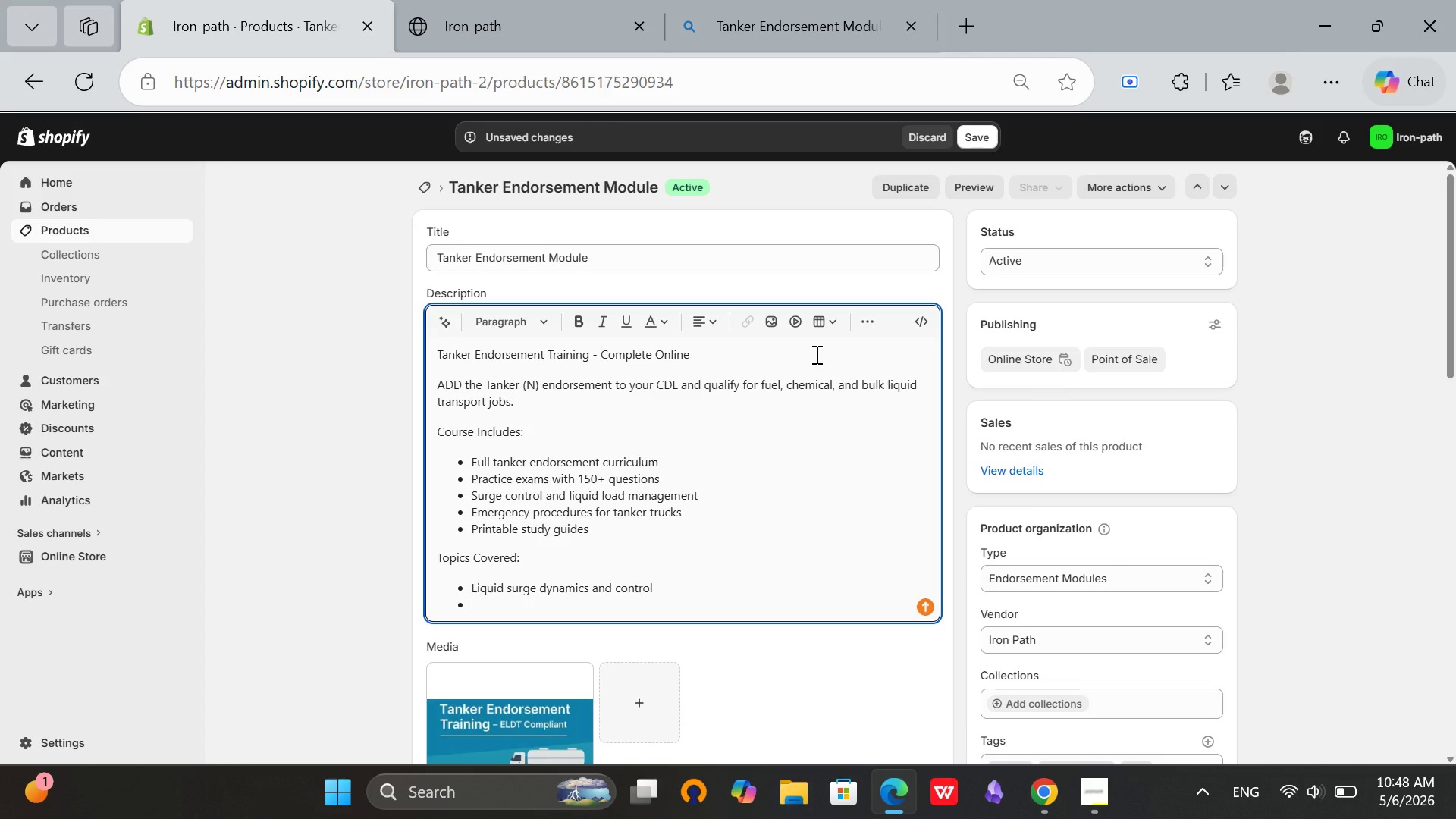 
type(Proper loading and unloading procedures)
 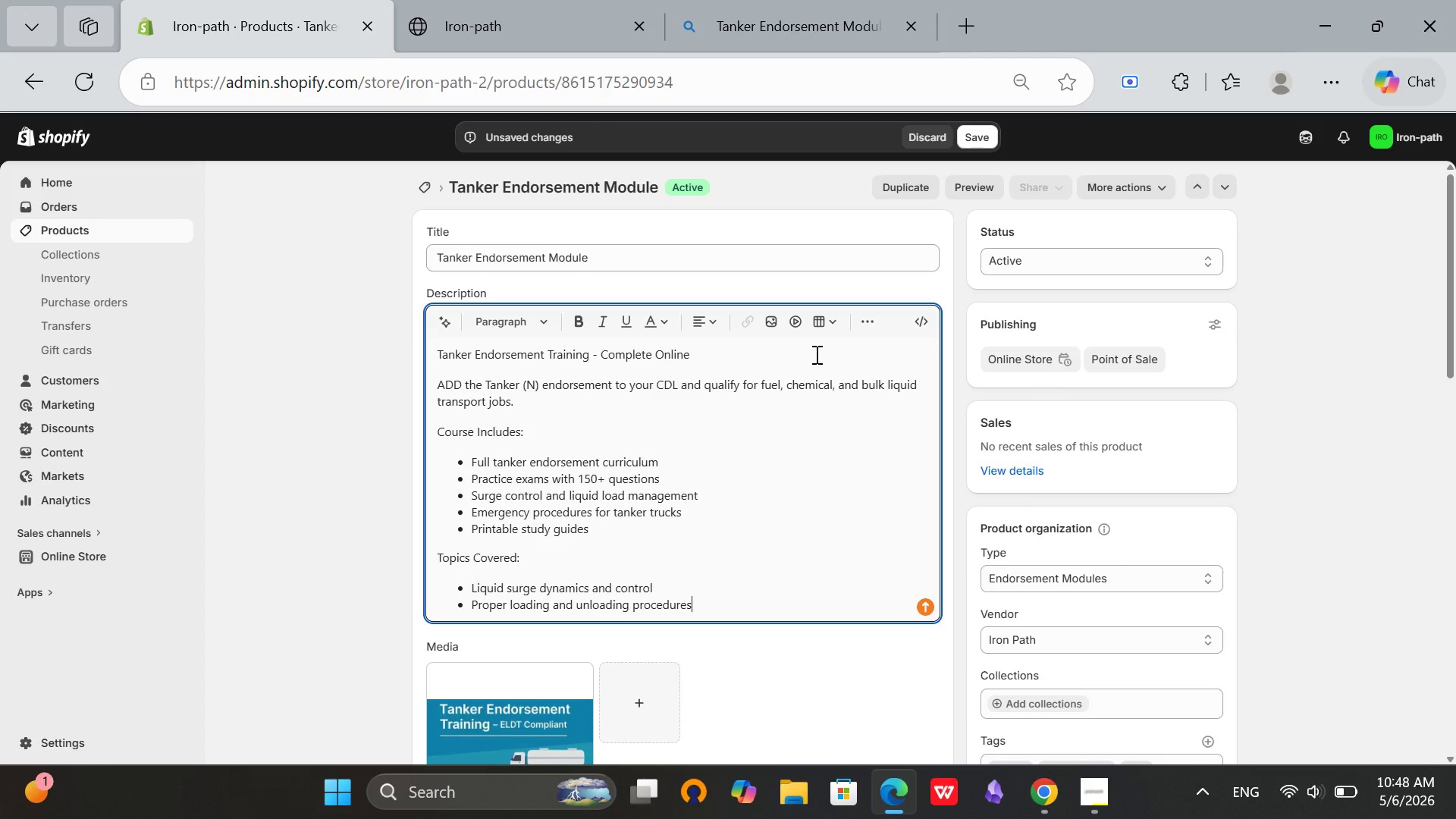 
key(Enter)
 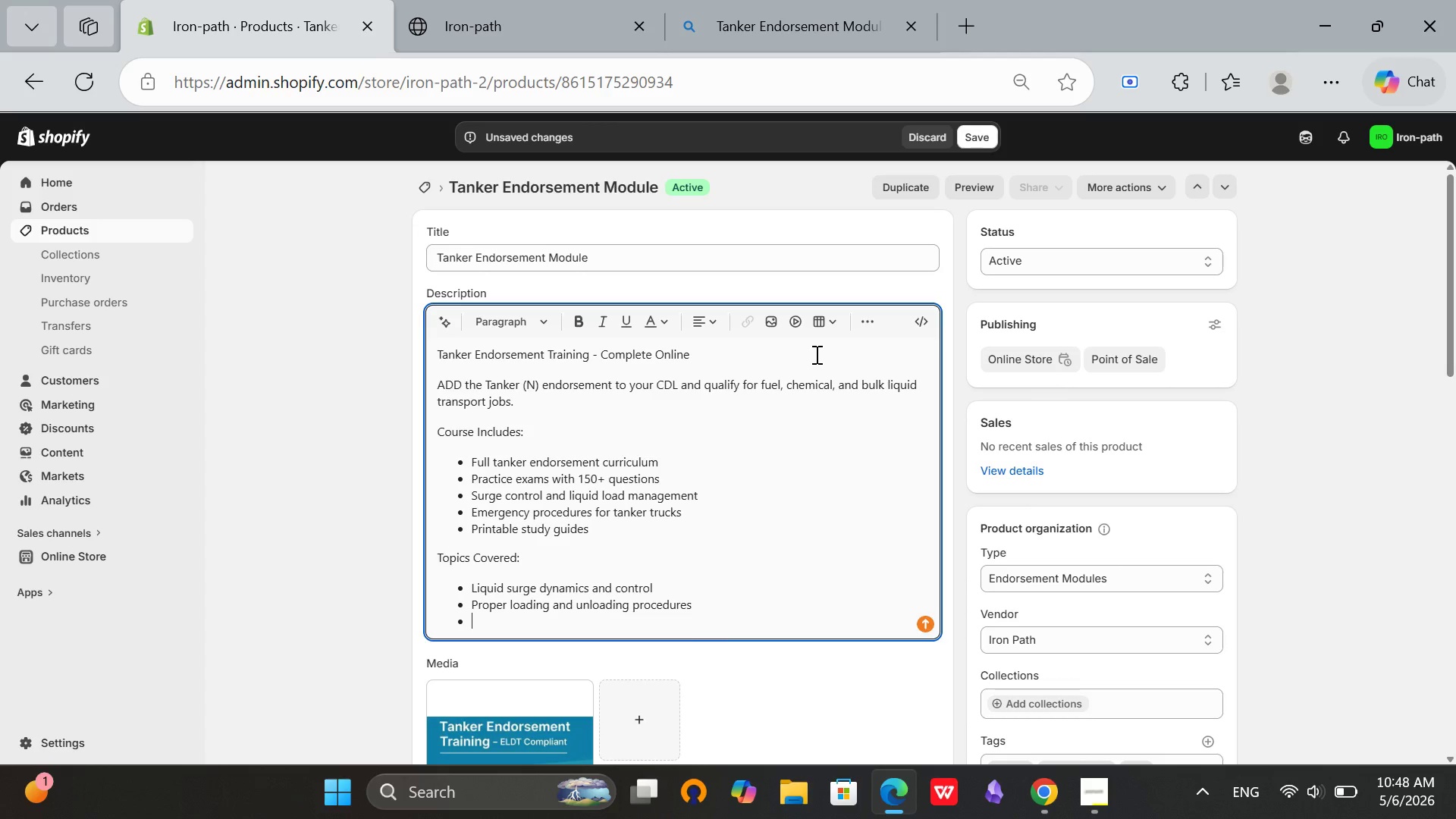 
type(Tanle)
key(Backspace)
key(Backspace)
type(ker rollover prevention)
 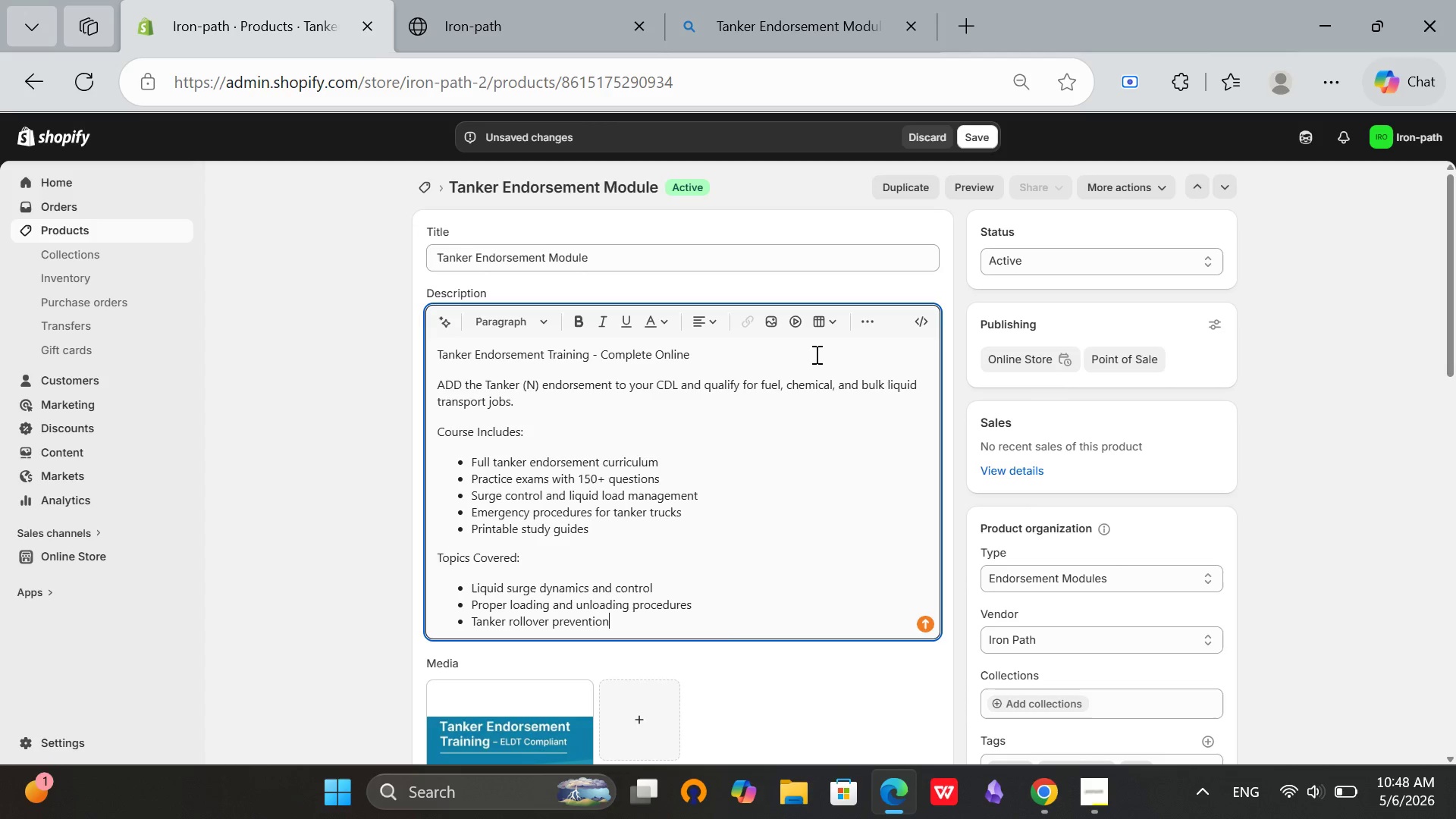 
key(Enter)
 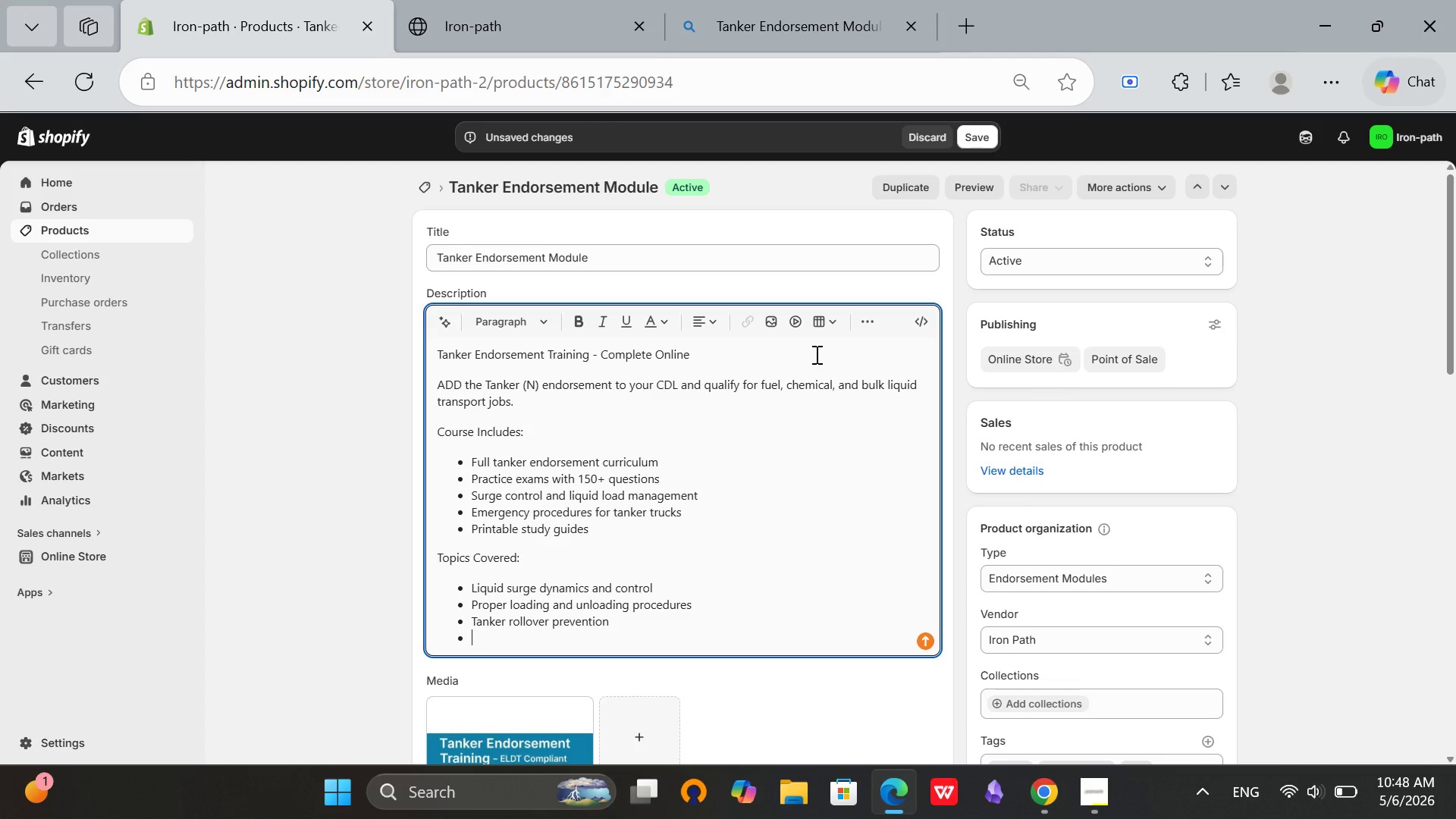 
type(Emergency shur)
key(Backspace)
type(tdown procedures)
 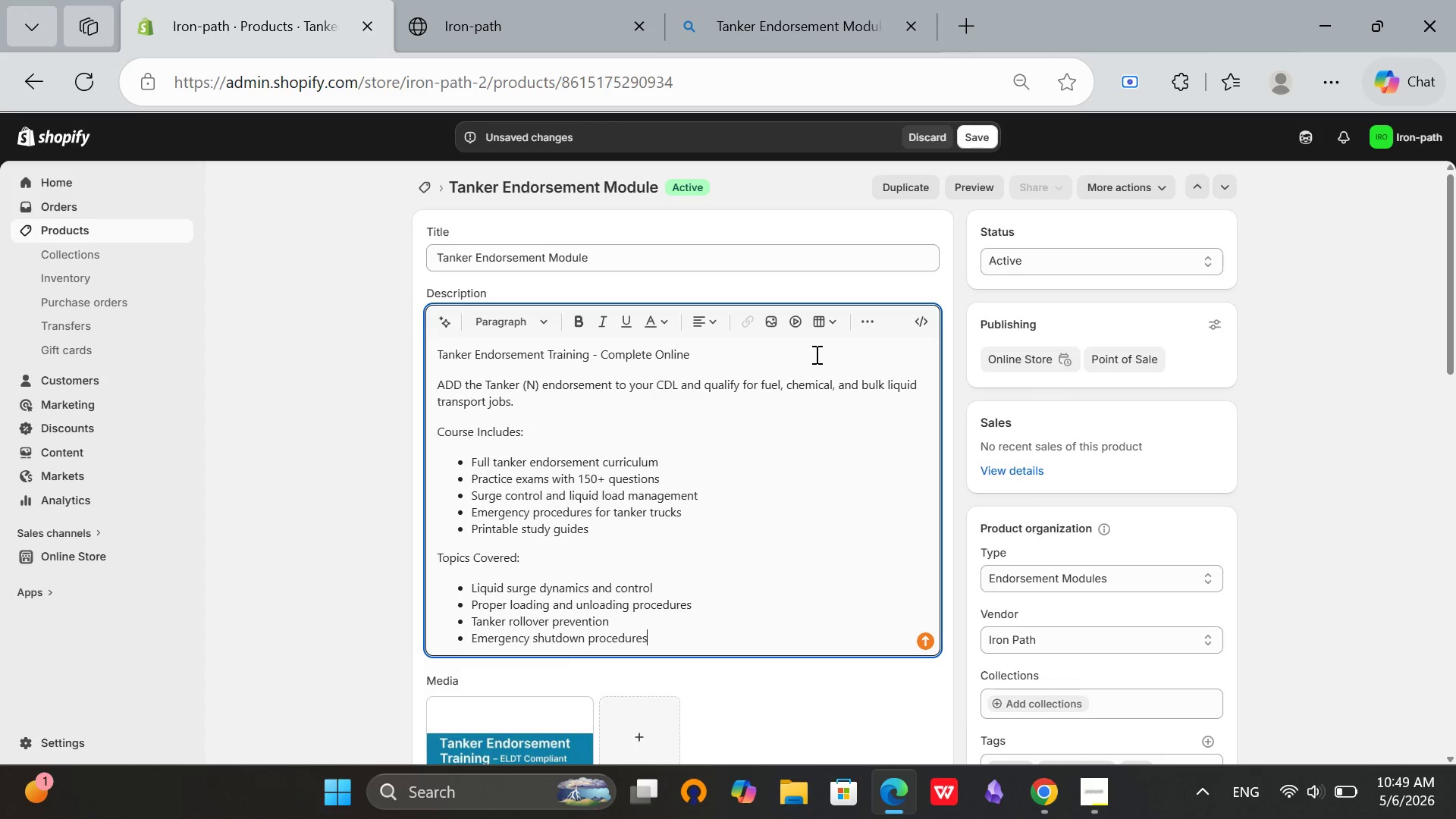 
key(Enter)
 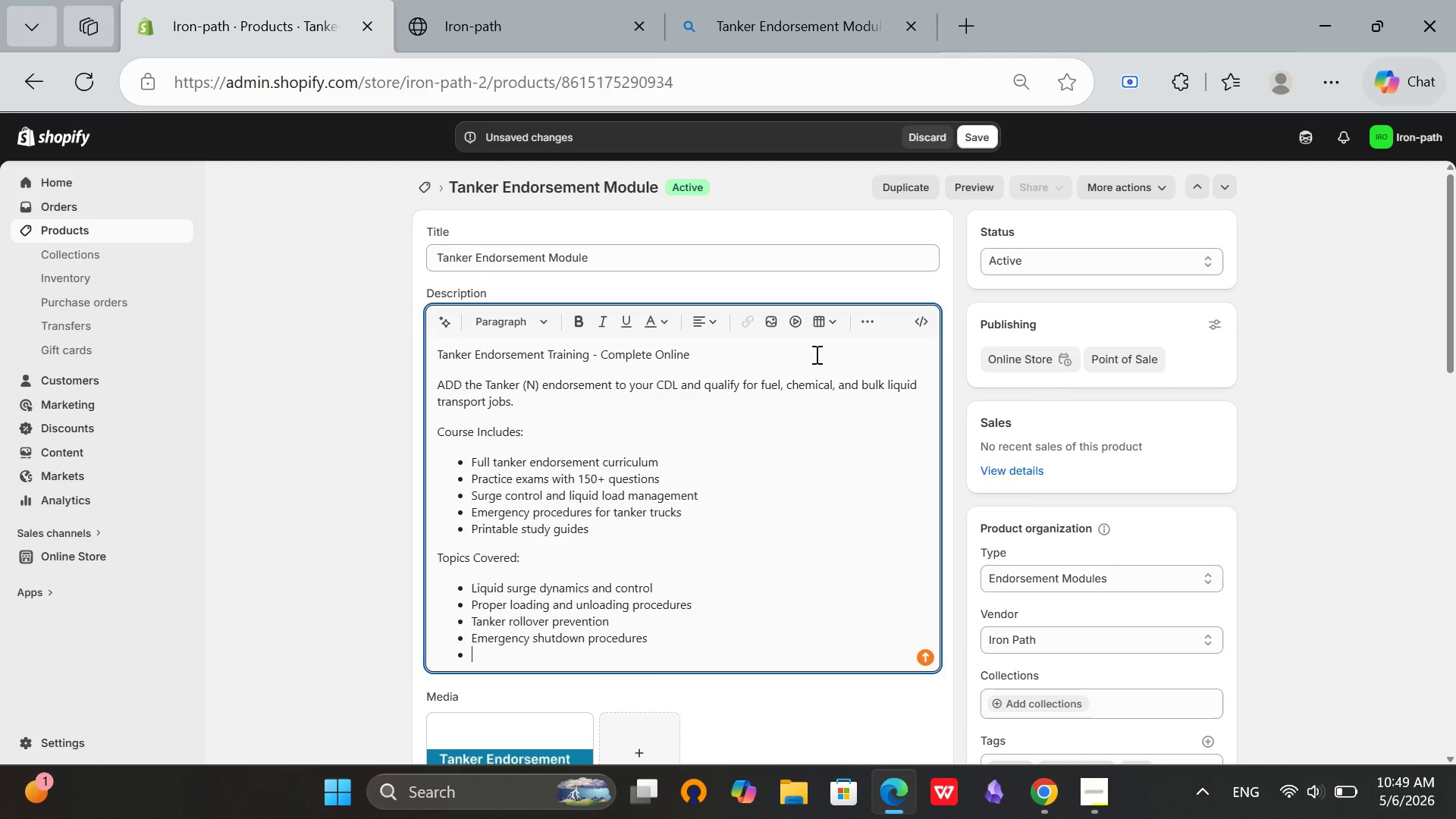 
type(CDL )
key(Backspace)
type(t)
key(Backspace)
type( tanker written test preparation)
 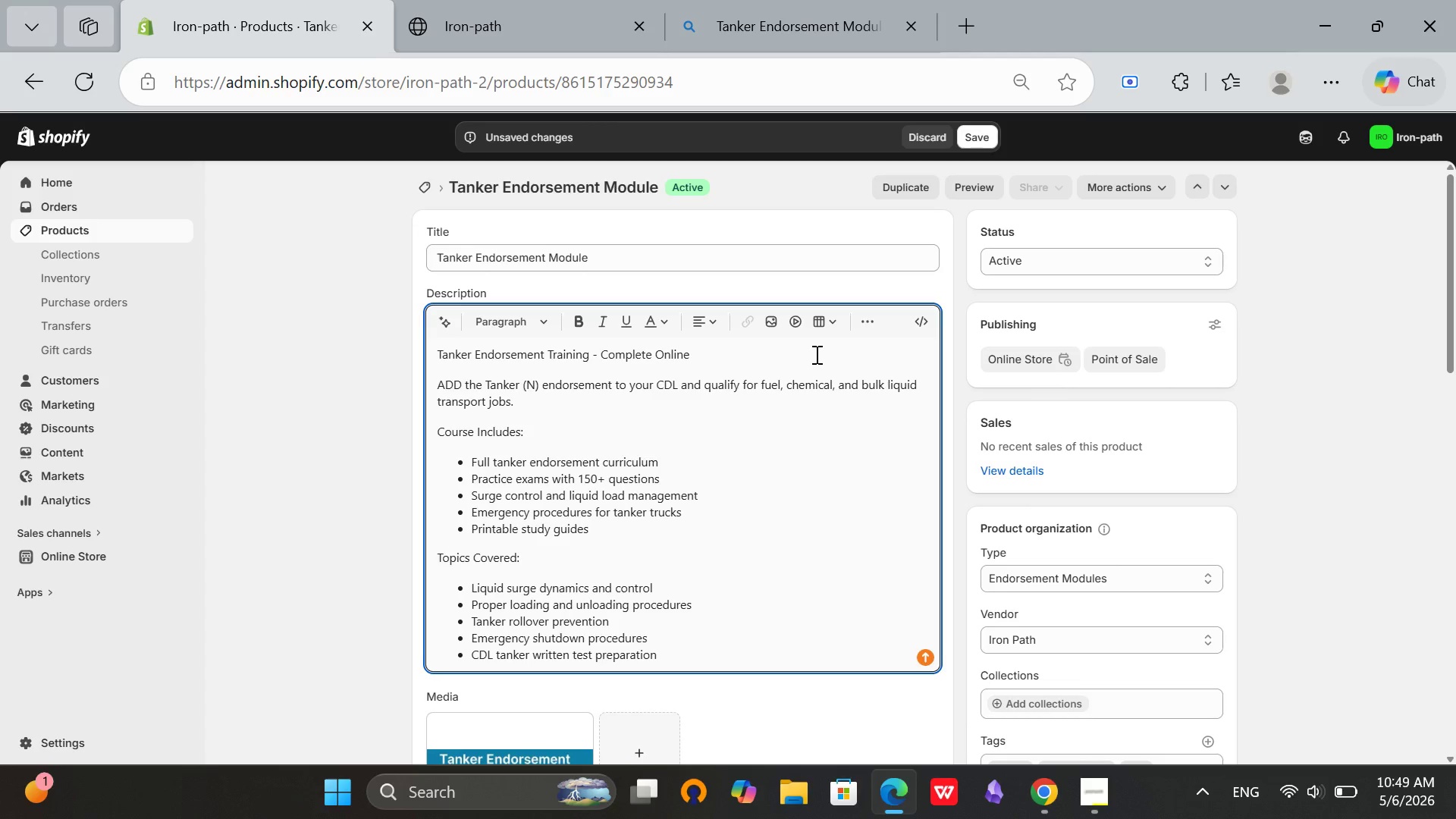 
key(Enter)
 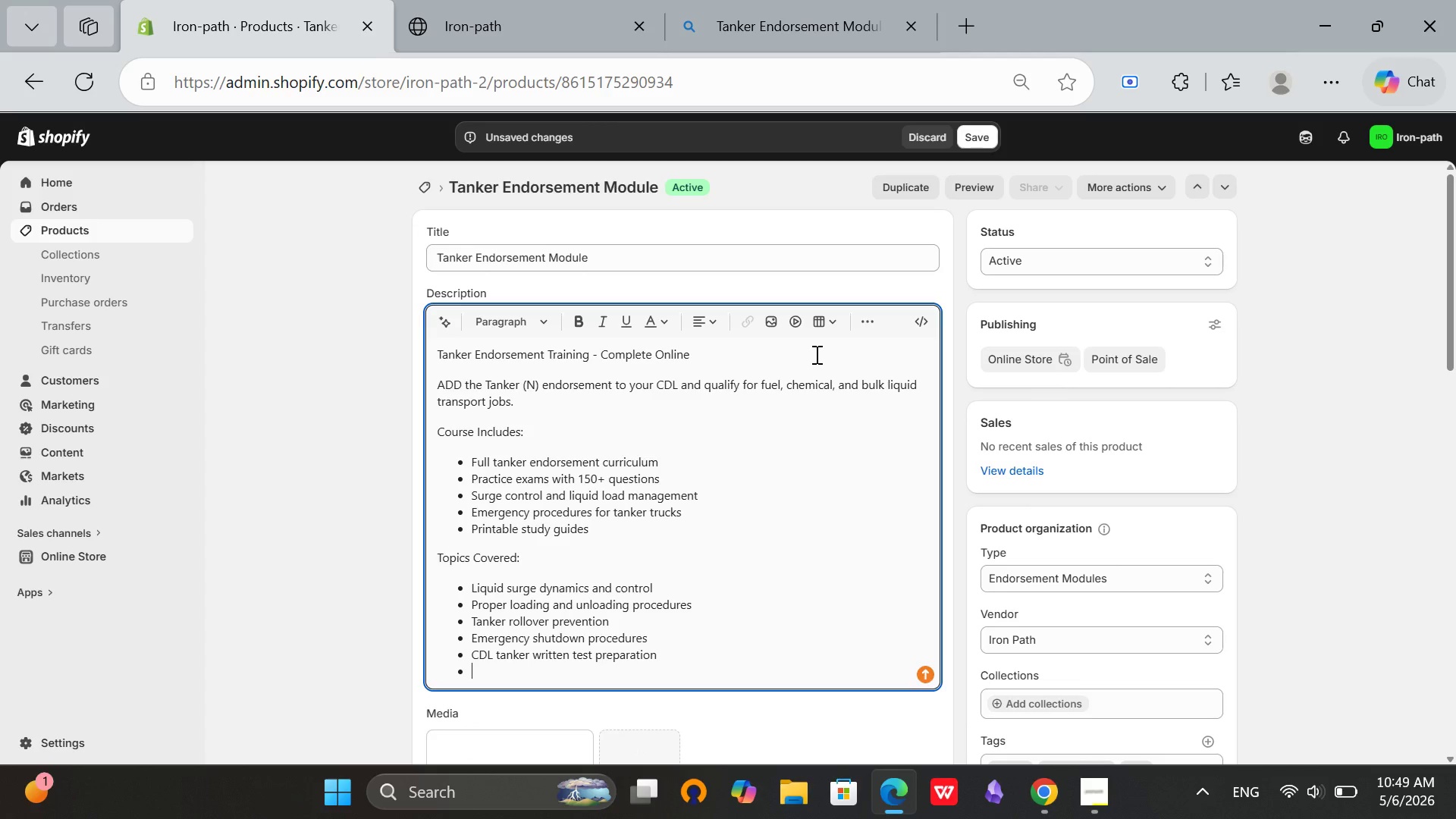 
key(Enter)
 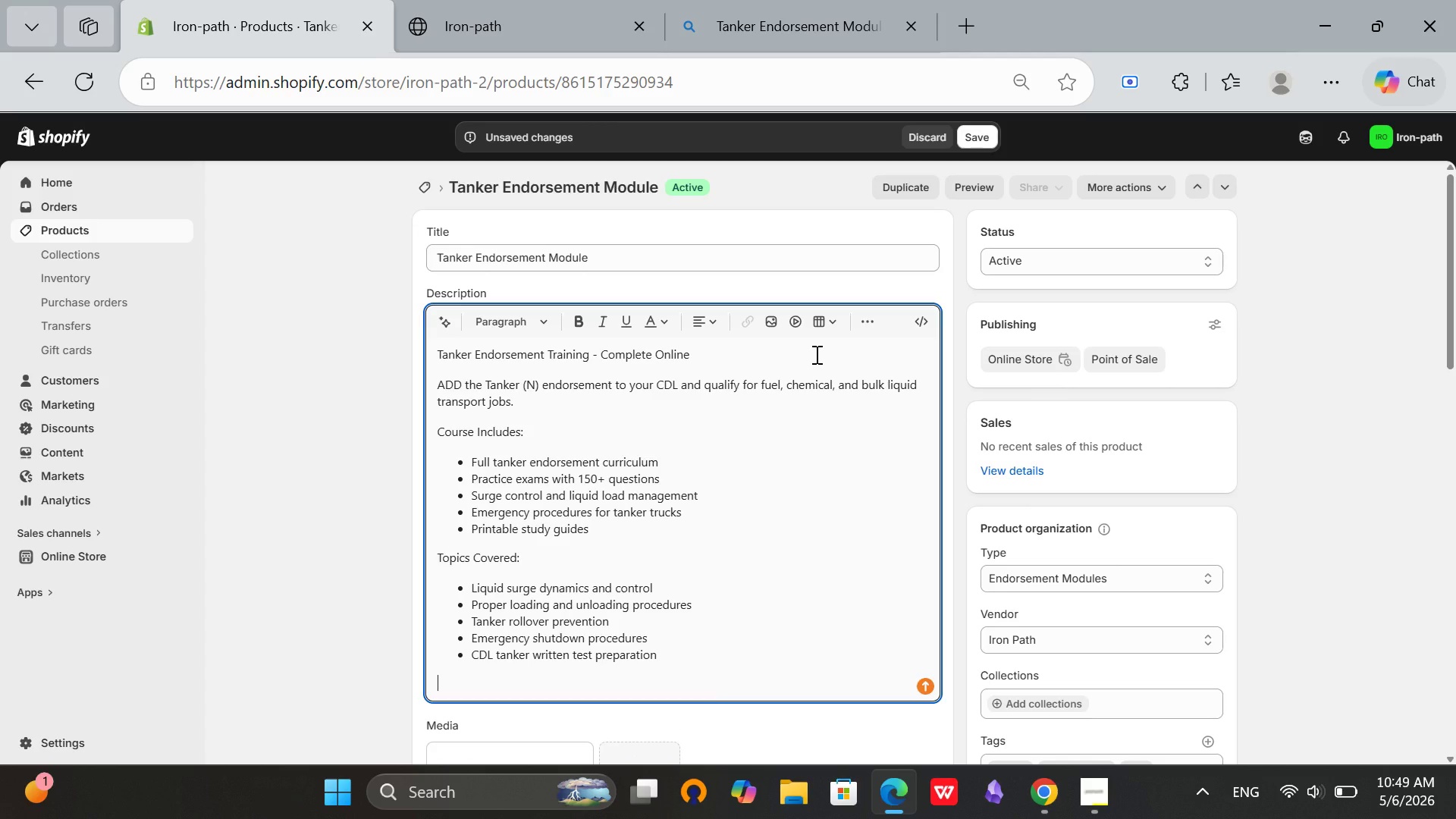 
type(Course Details:)
 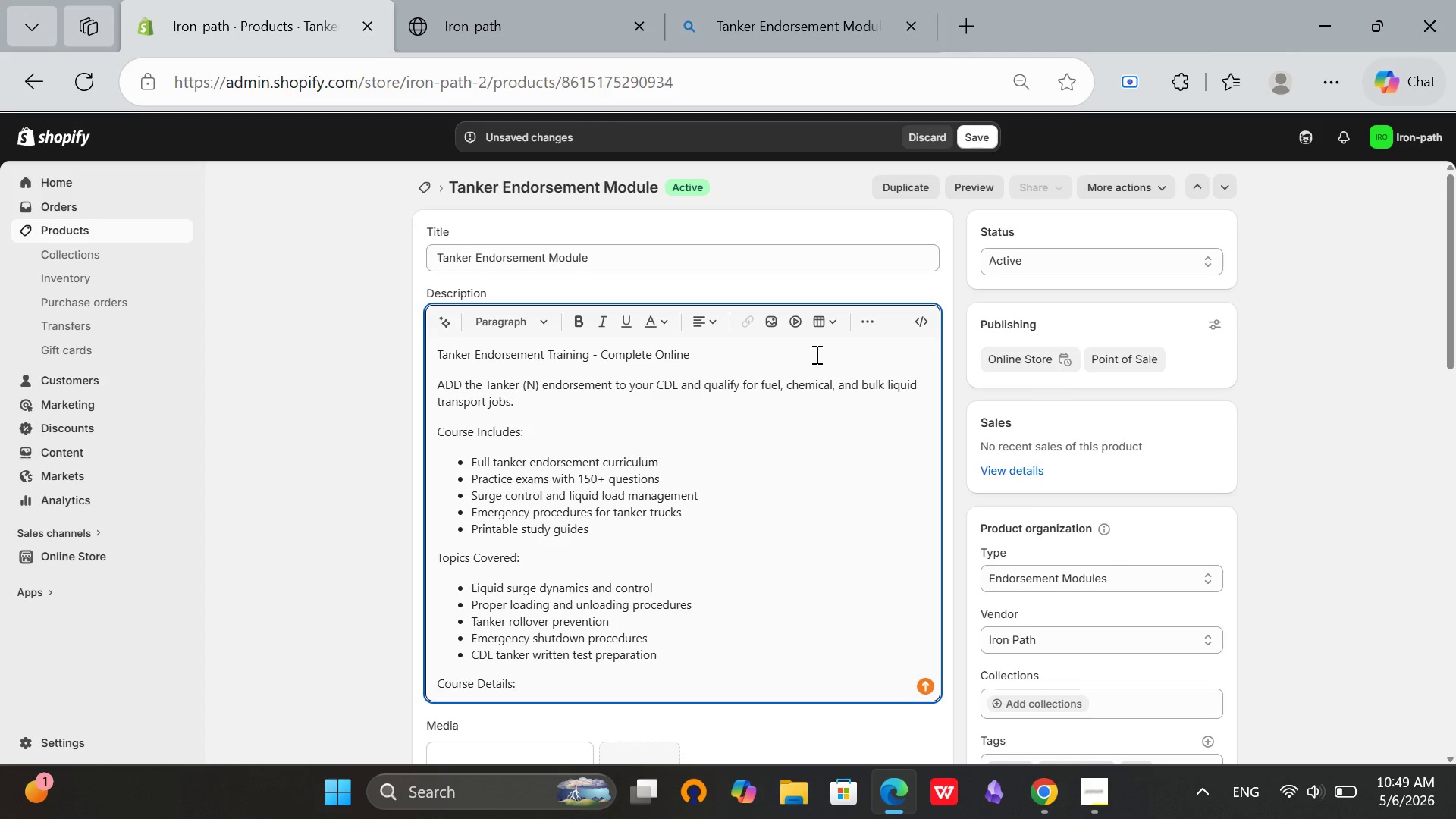 
key(Enter)
 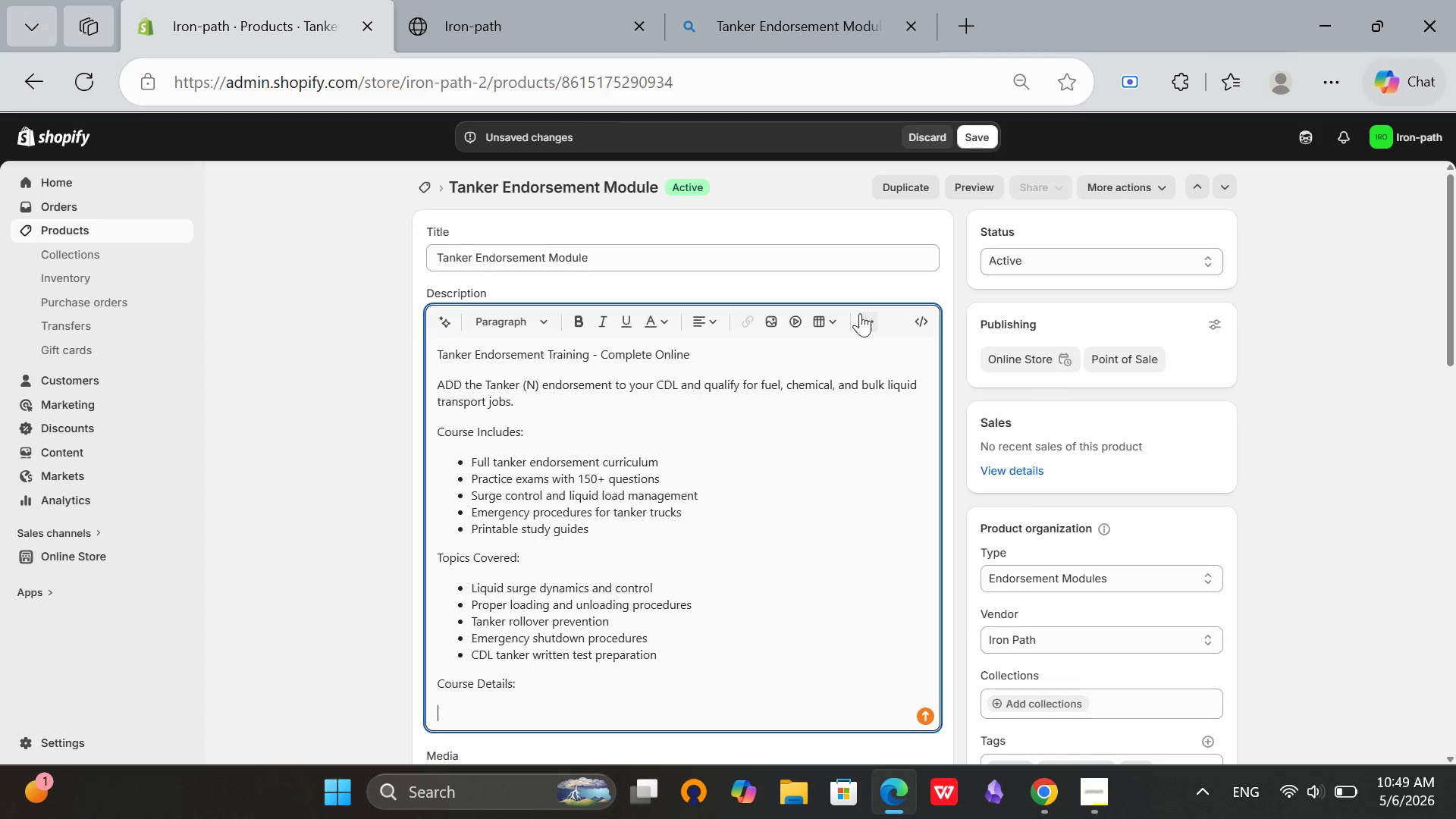 
left_click([869, 316])
 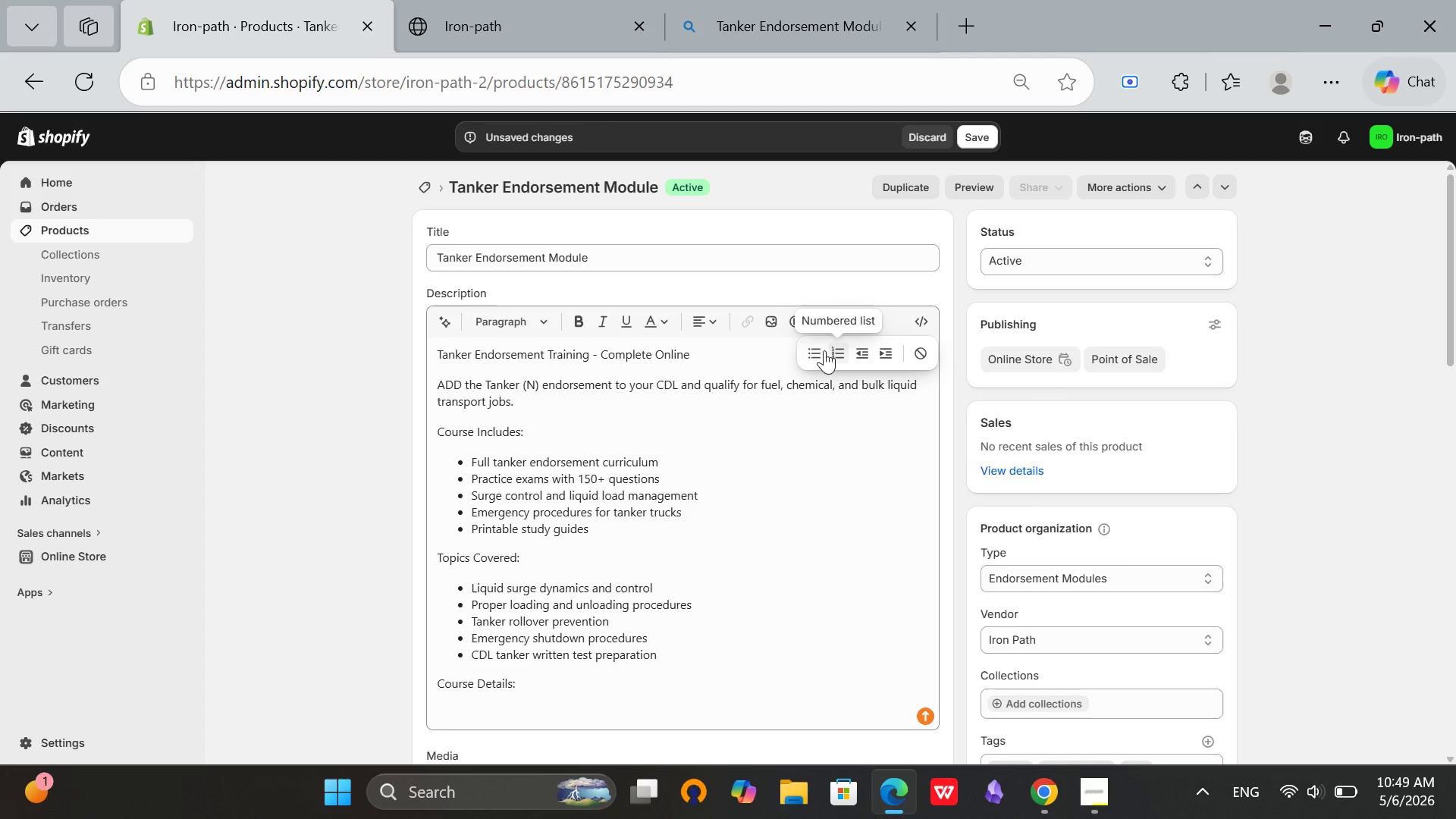 
left_click([811, 348])
 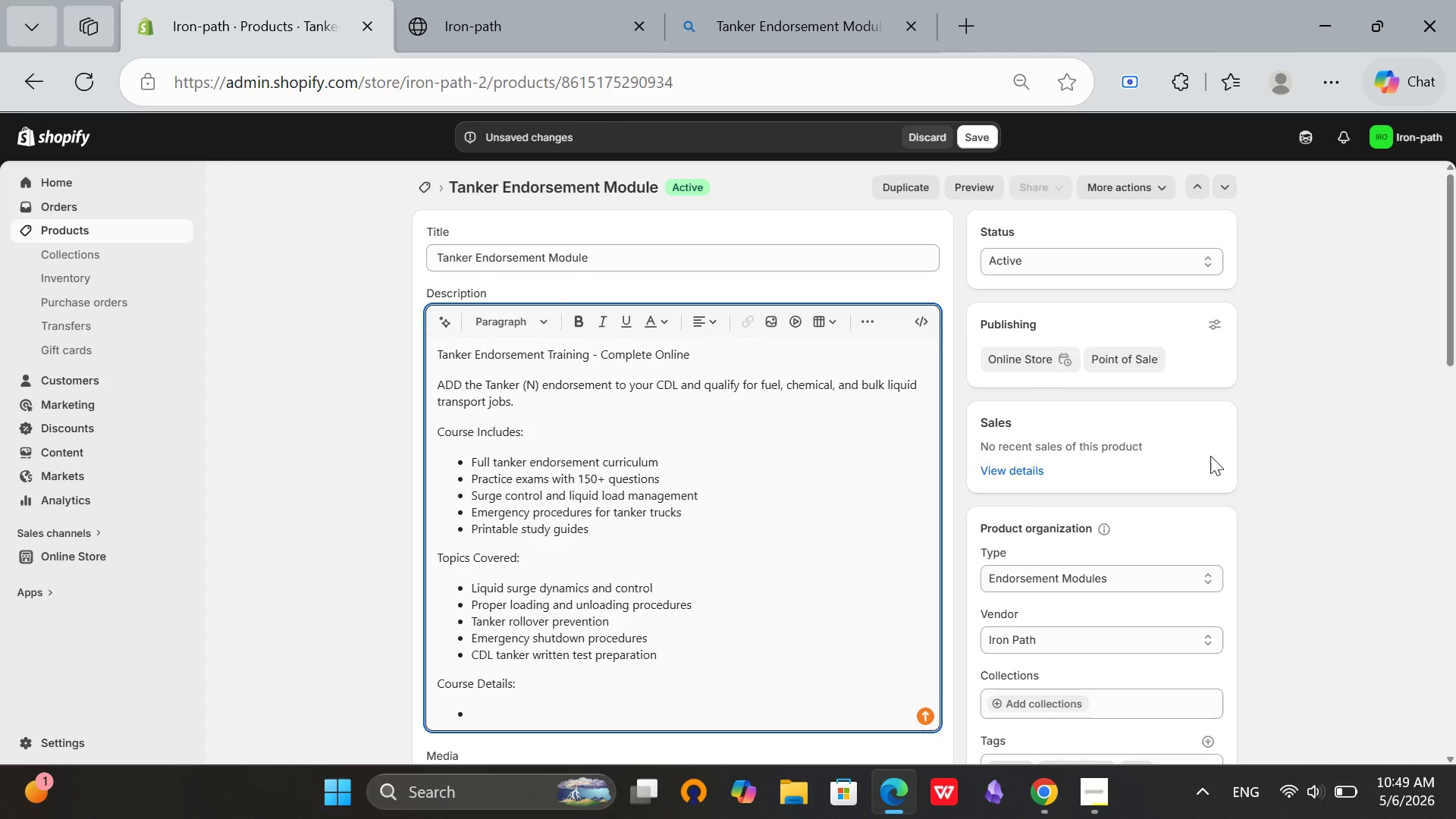 
type(100% online - study anywhere)
 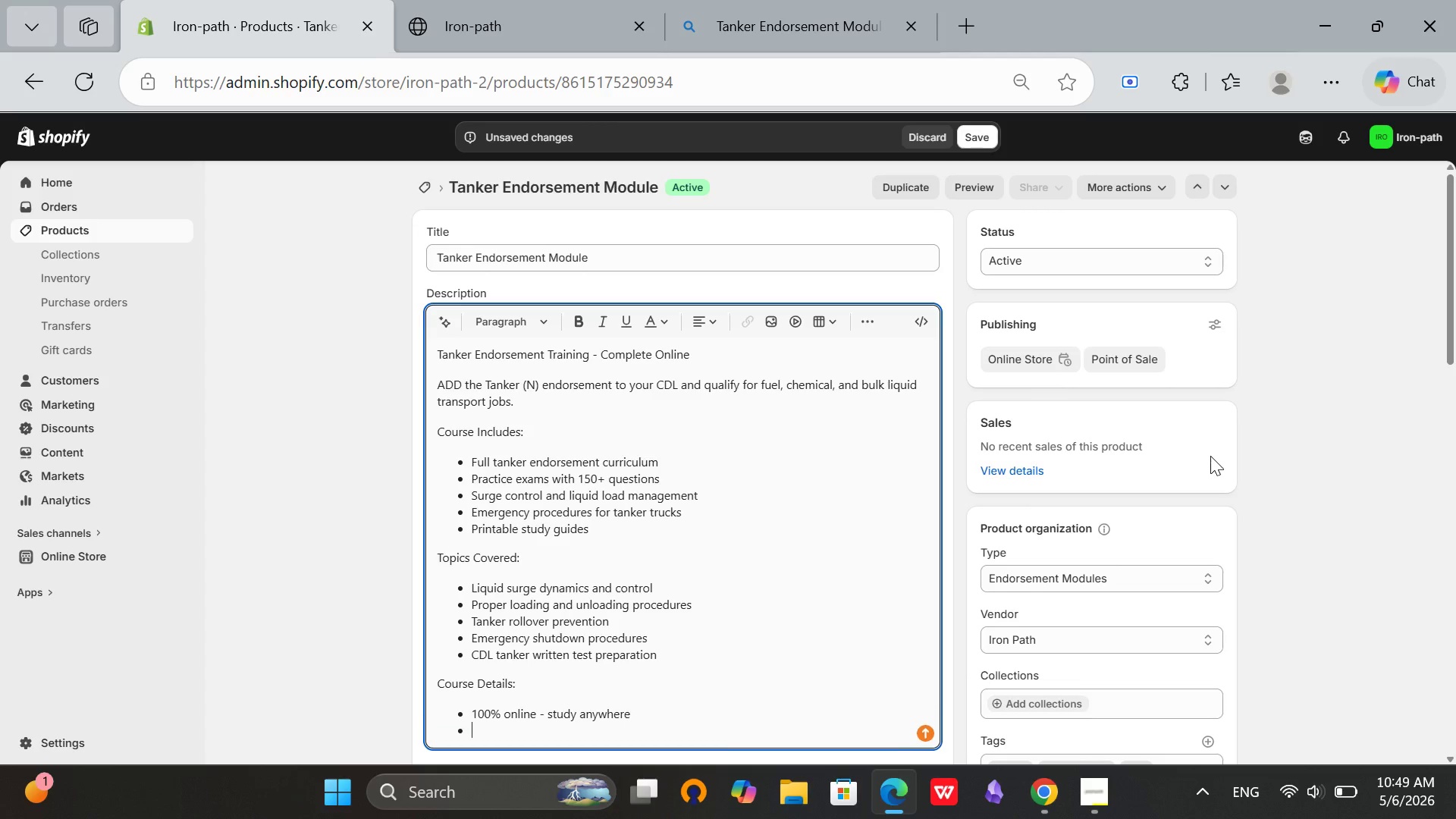 
 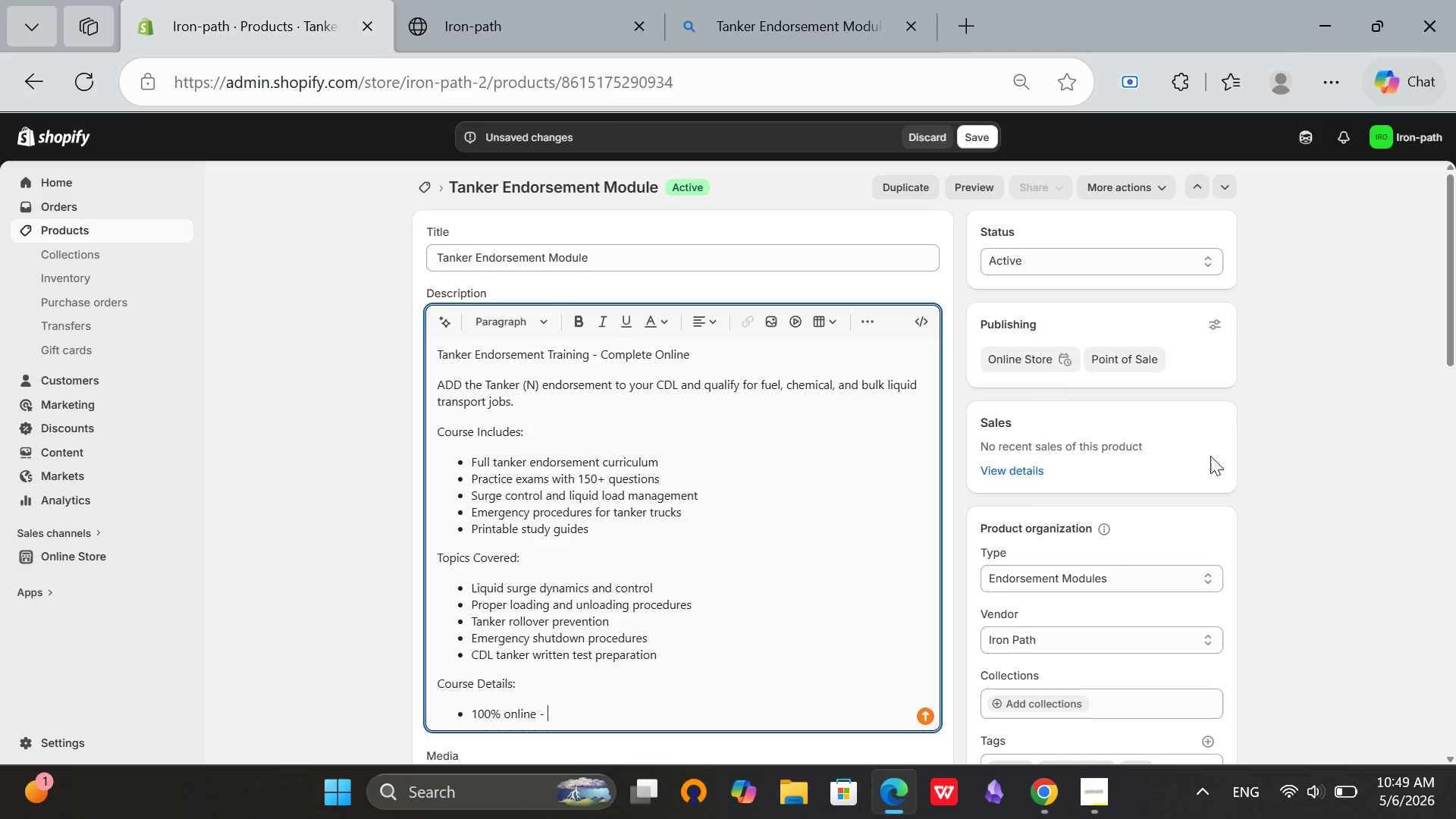 
key(Enter)
 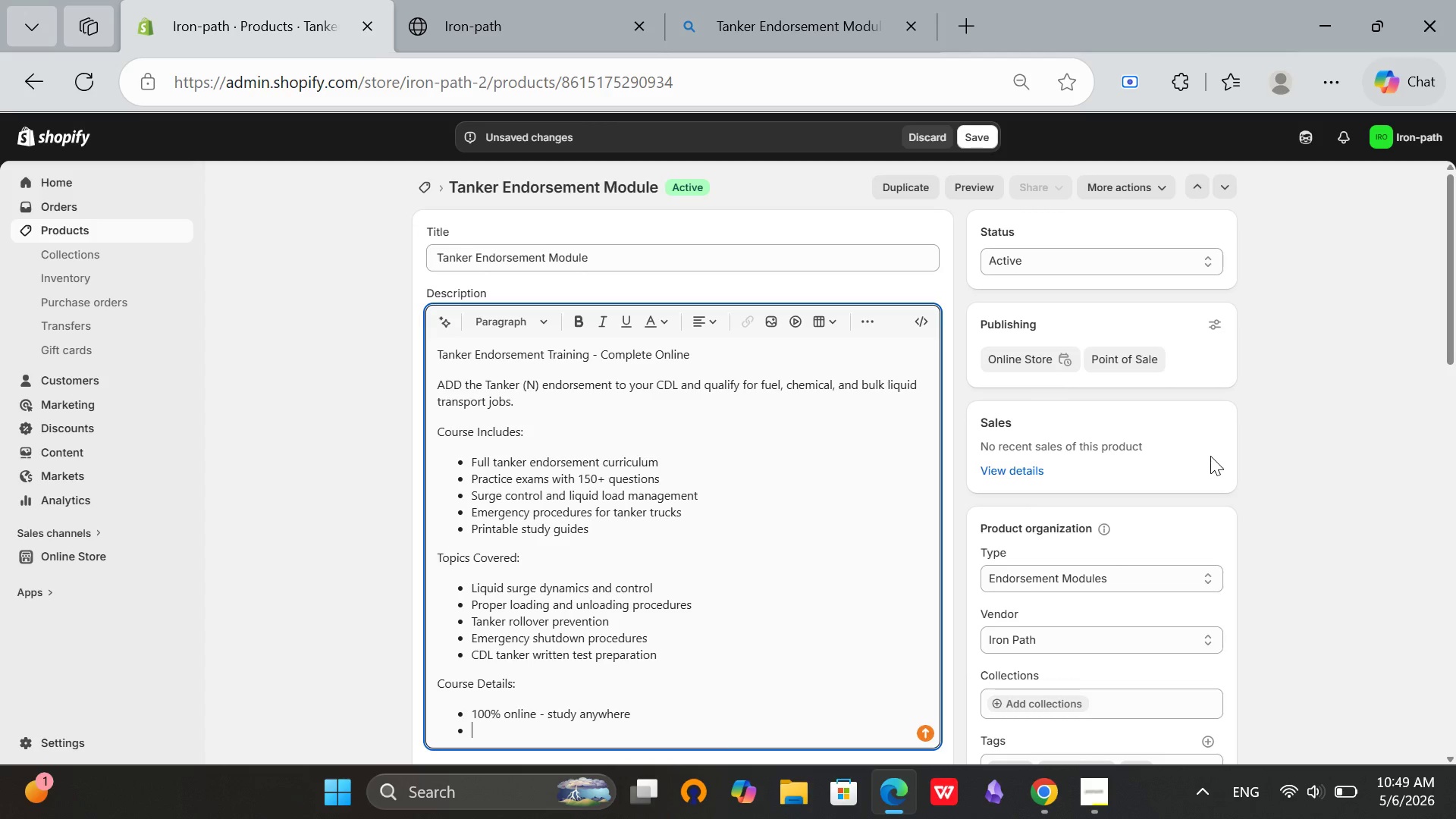 
type(Self-paced - complete in 1 week)
 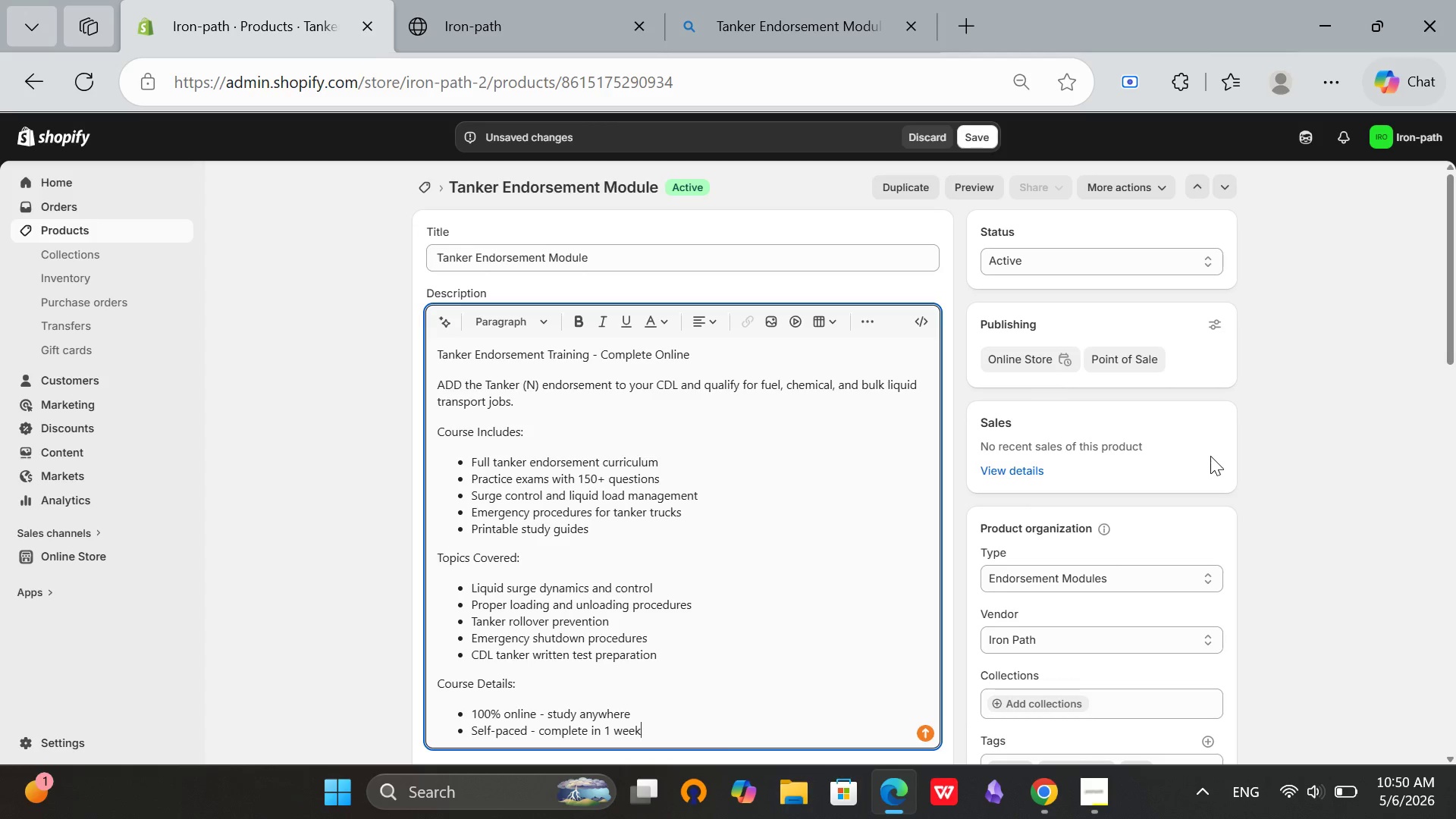 
key(Enter)
 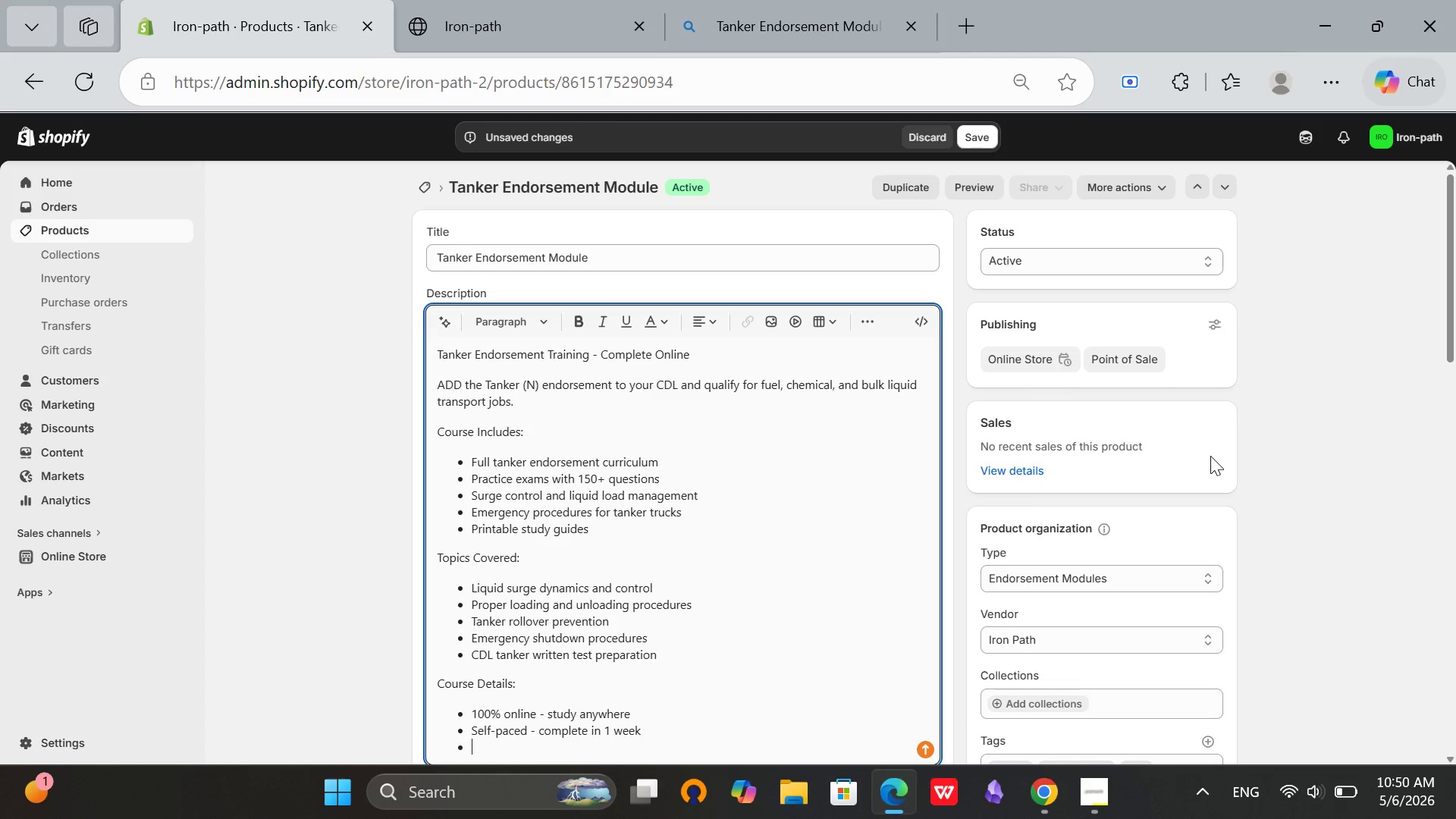 
type(Lifetime acess)
 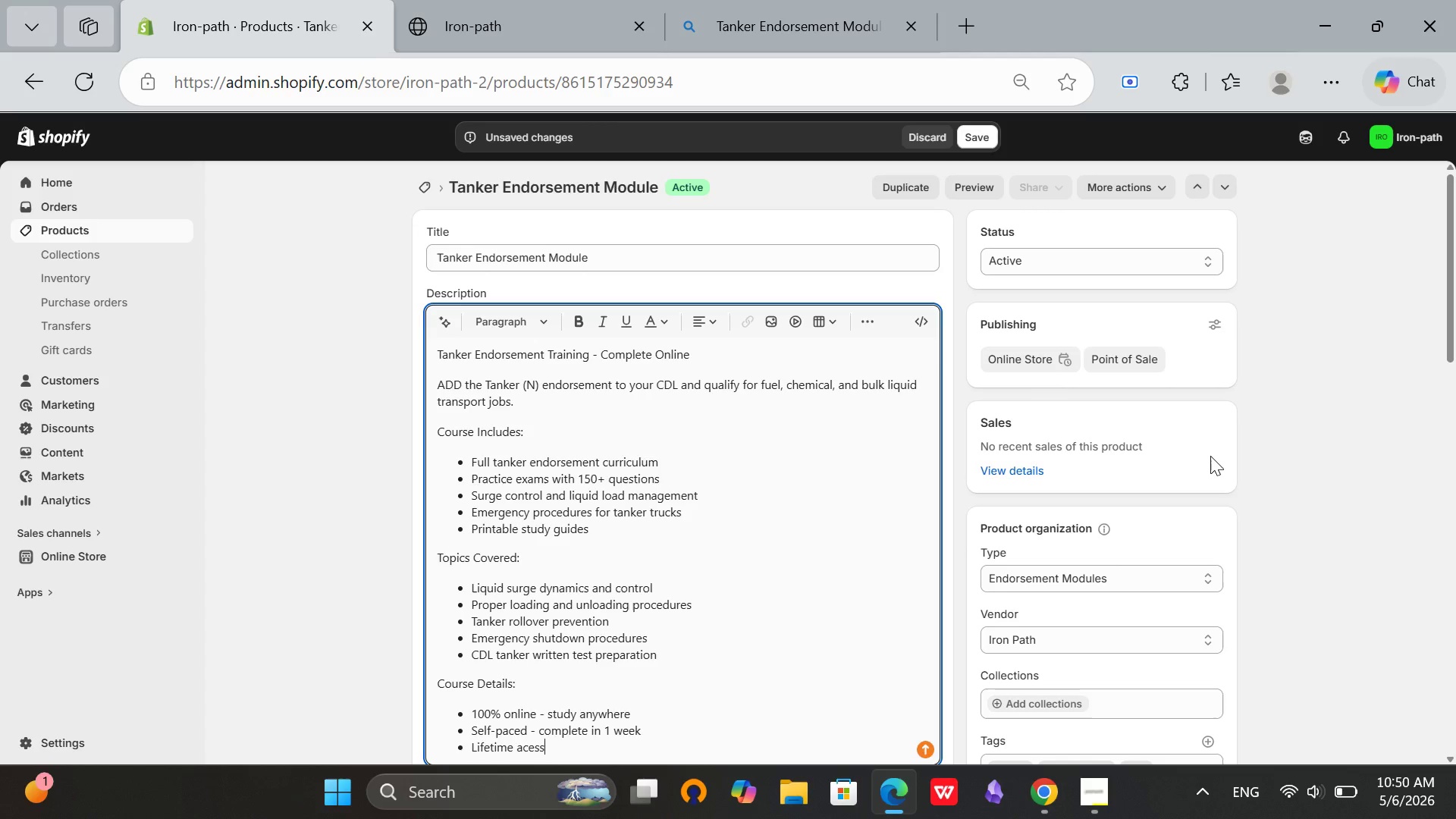 
key(Enter)
 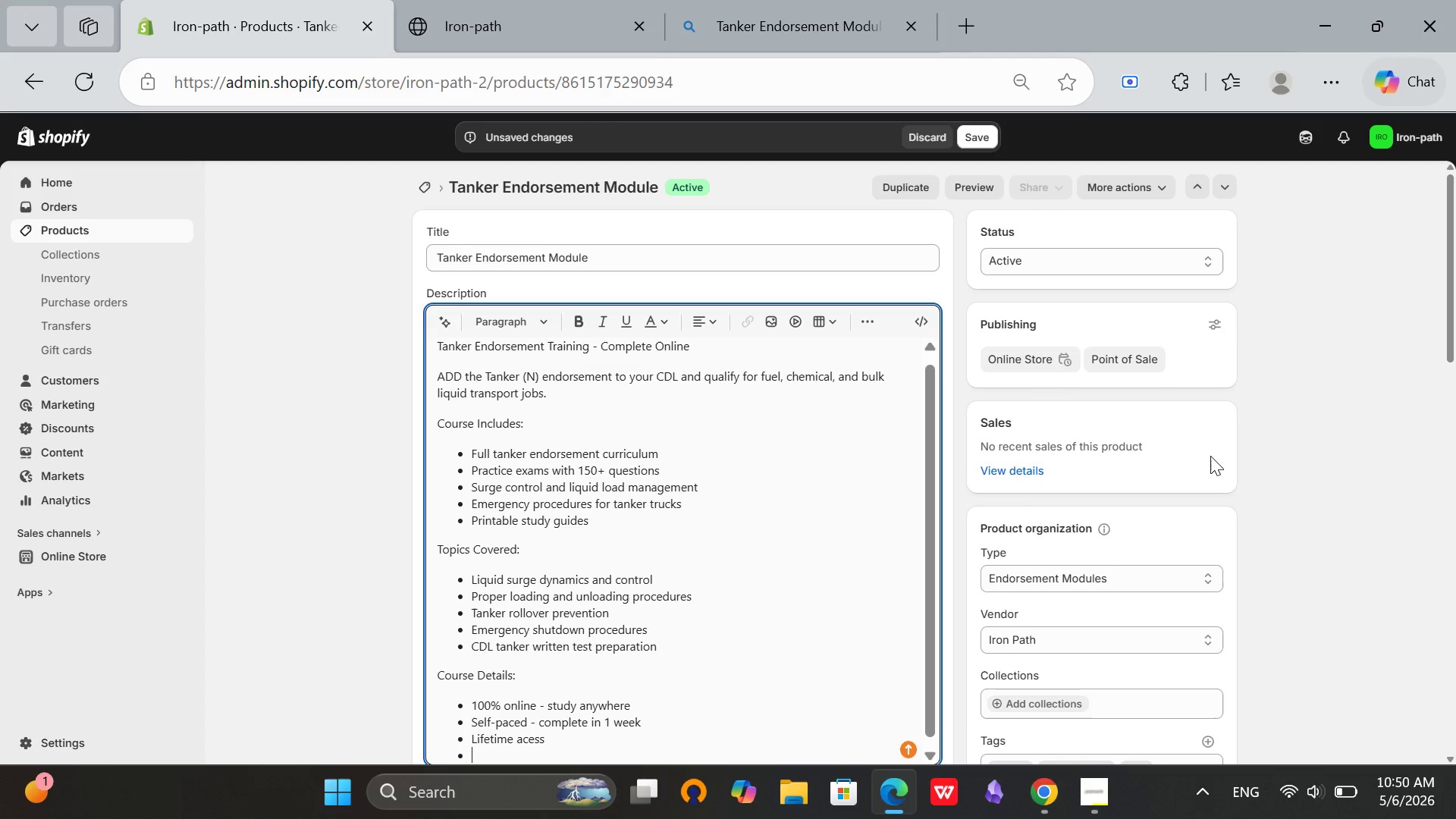 
scroll: coordinate [1304, 522], scroll_direction: down, amount: 3.0
 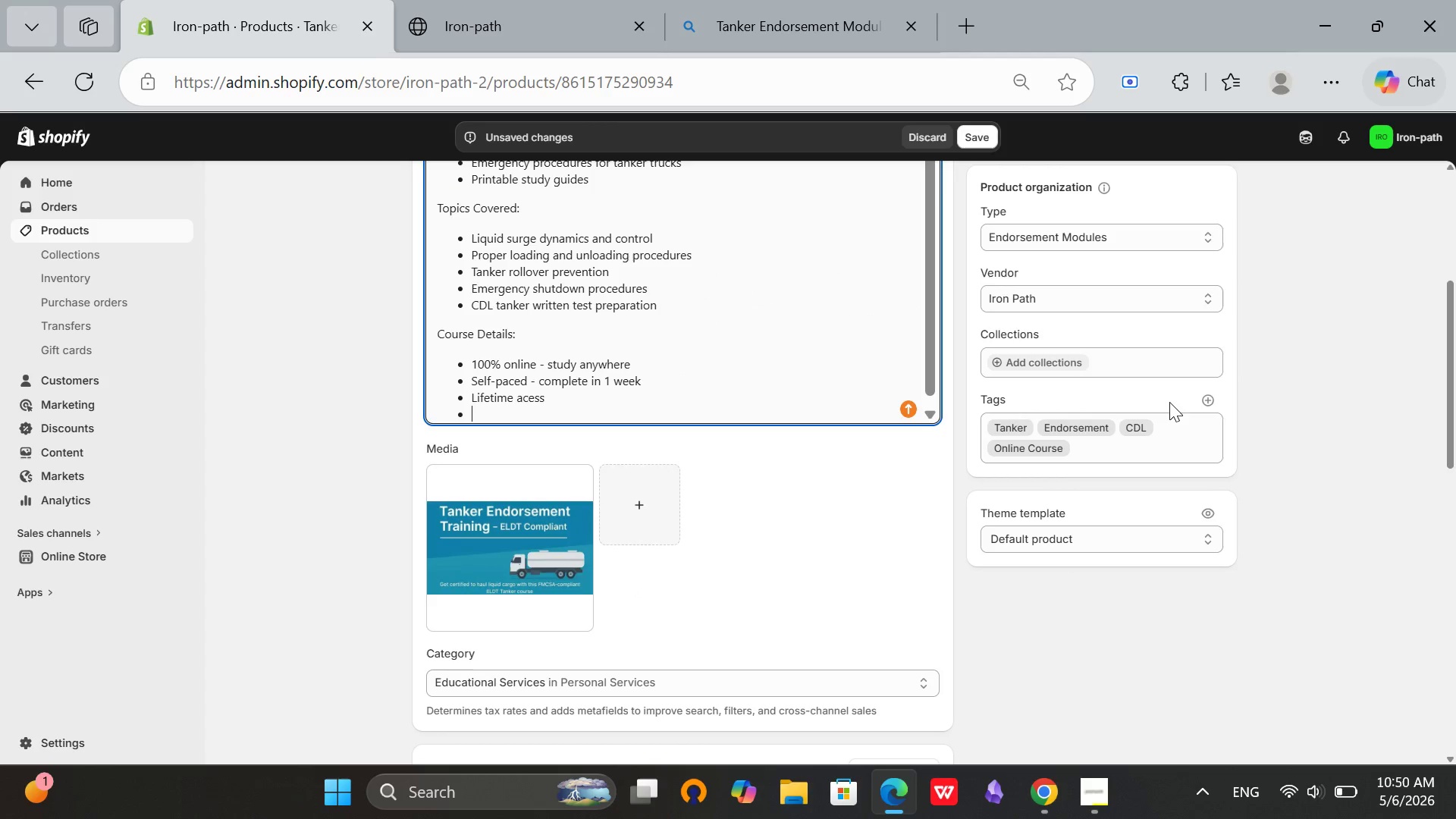 
type(Certificate of completetion)
 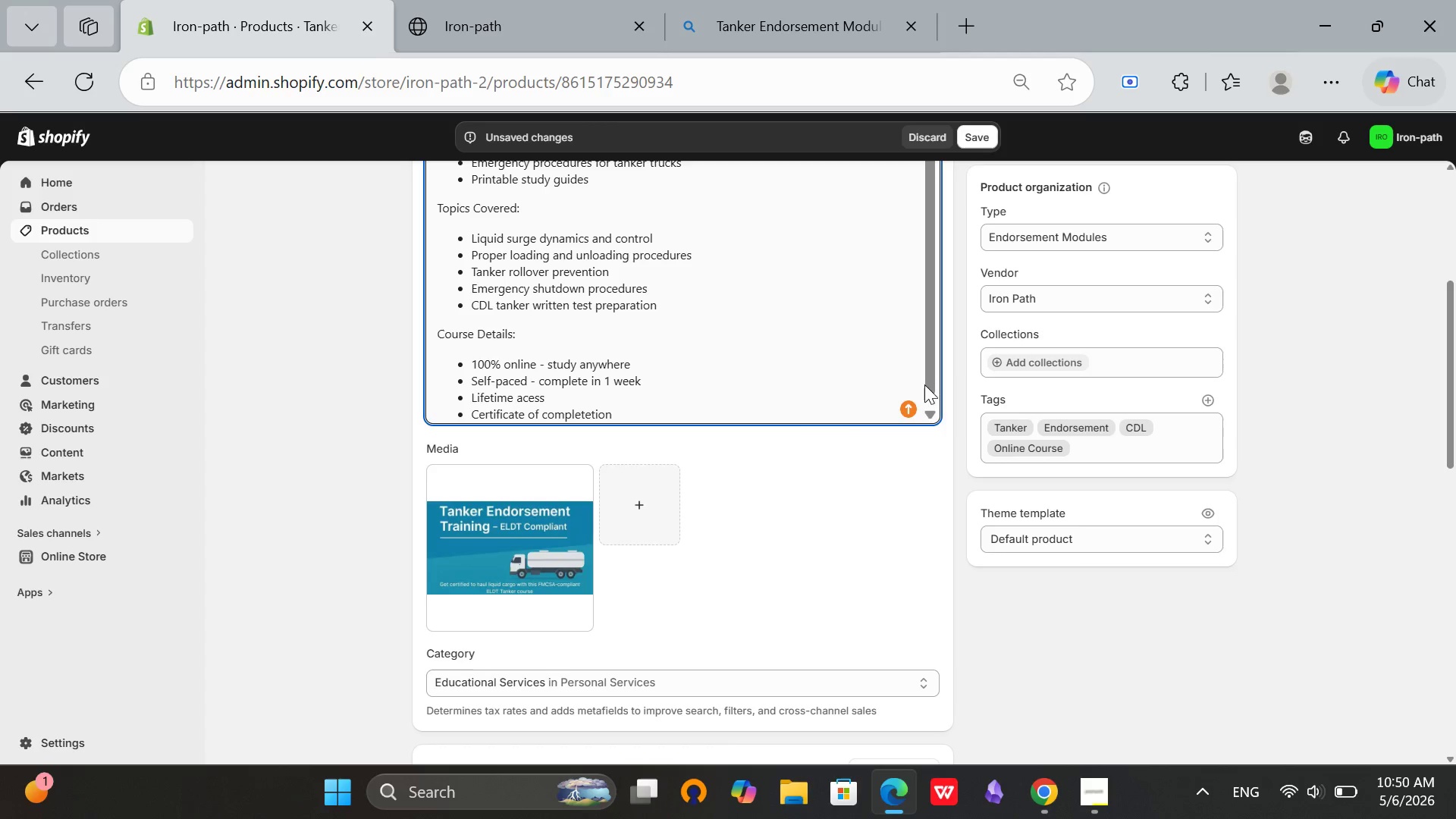 
wait(5.09)
 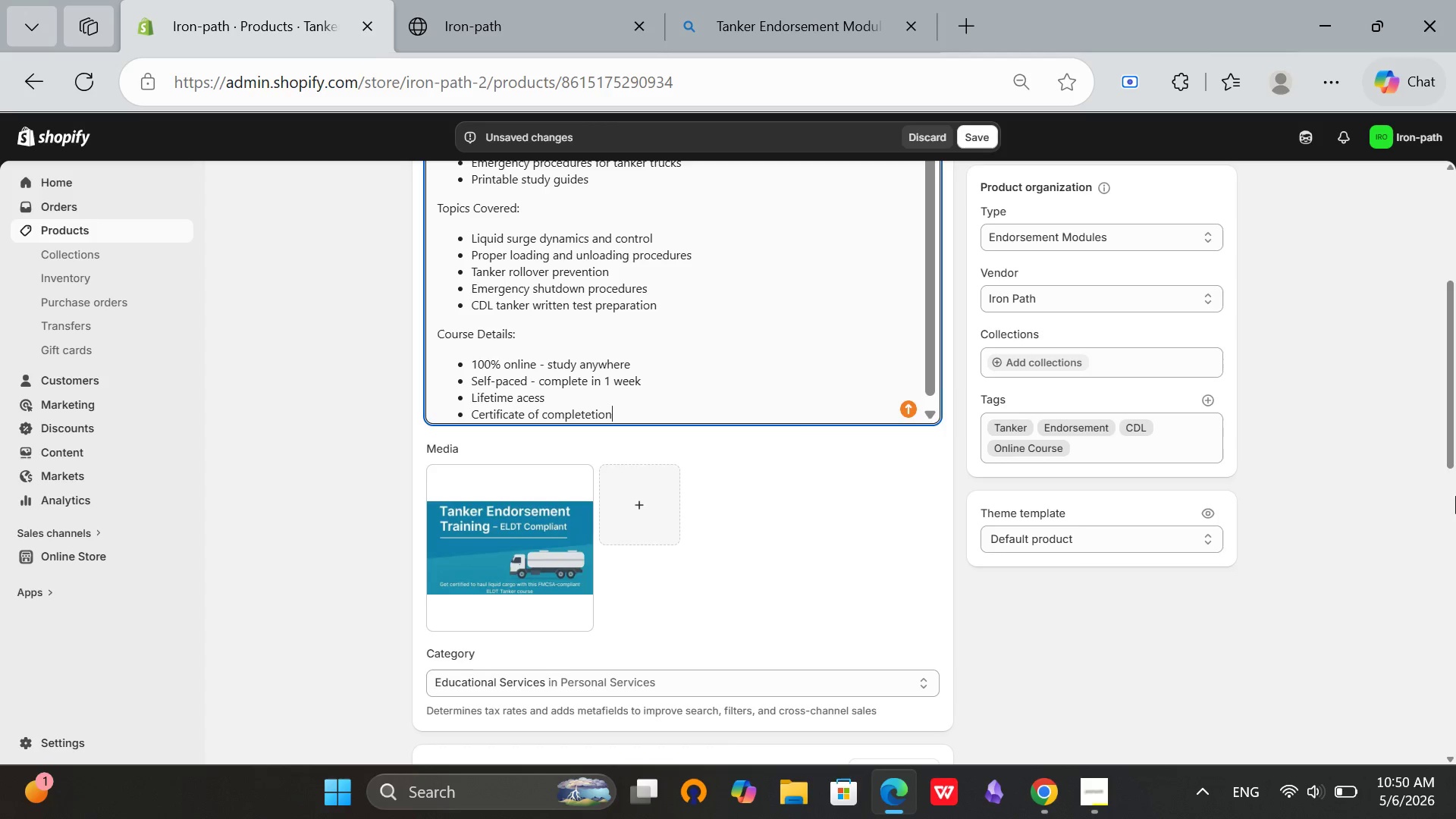 
left_click([581, 419])
 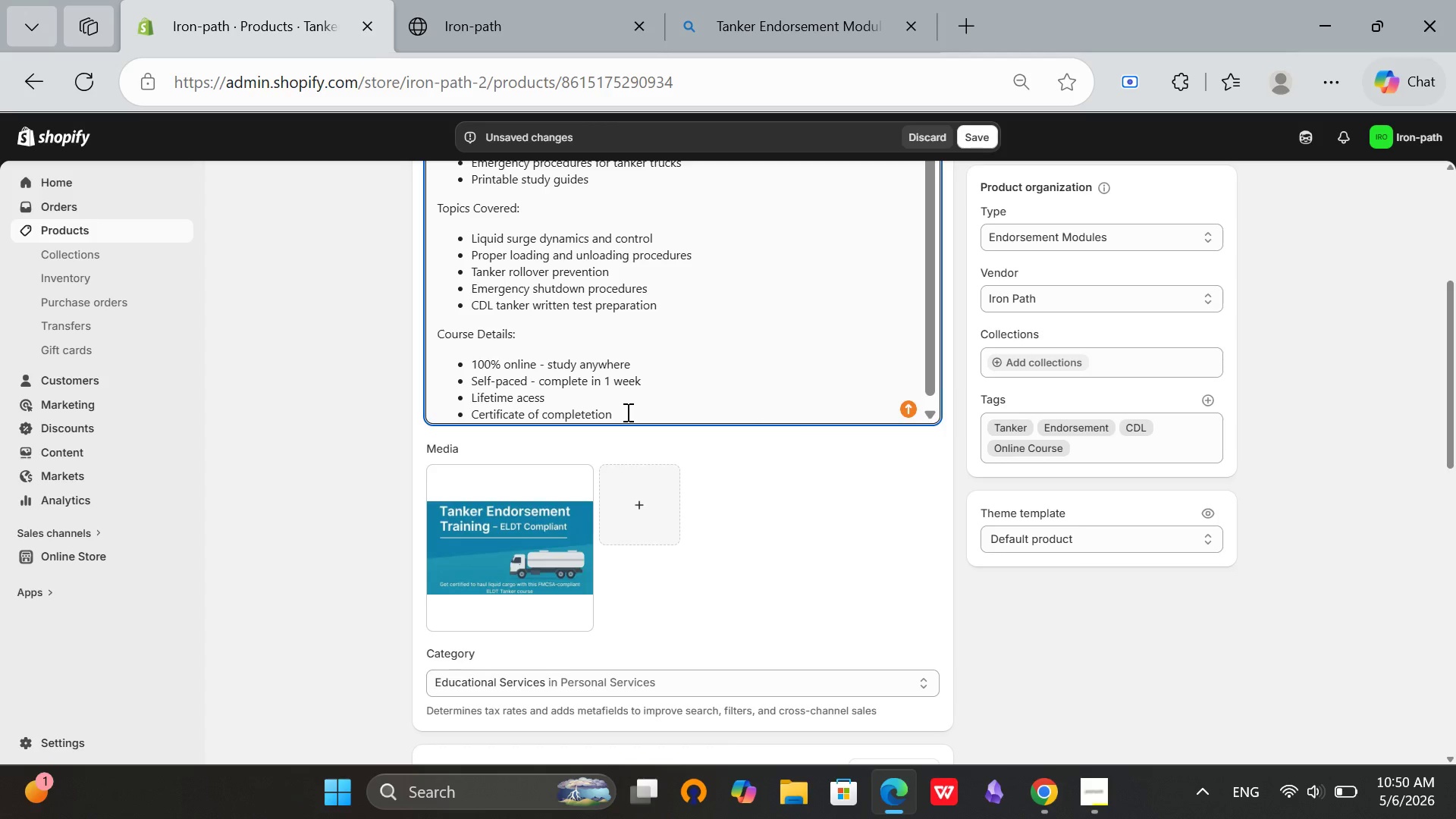 
key(Backspace)
 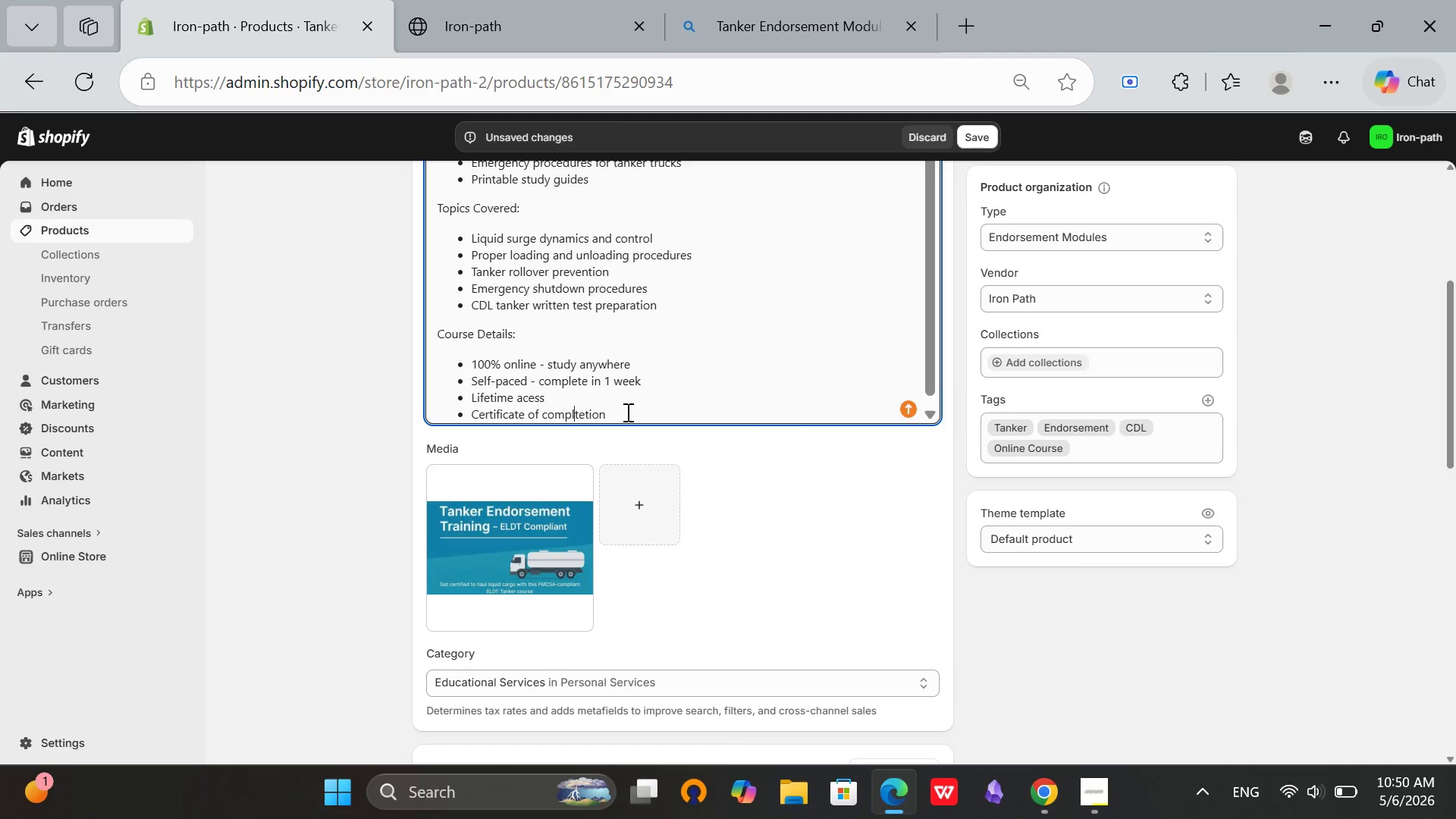 
left_click([632, 413])
 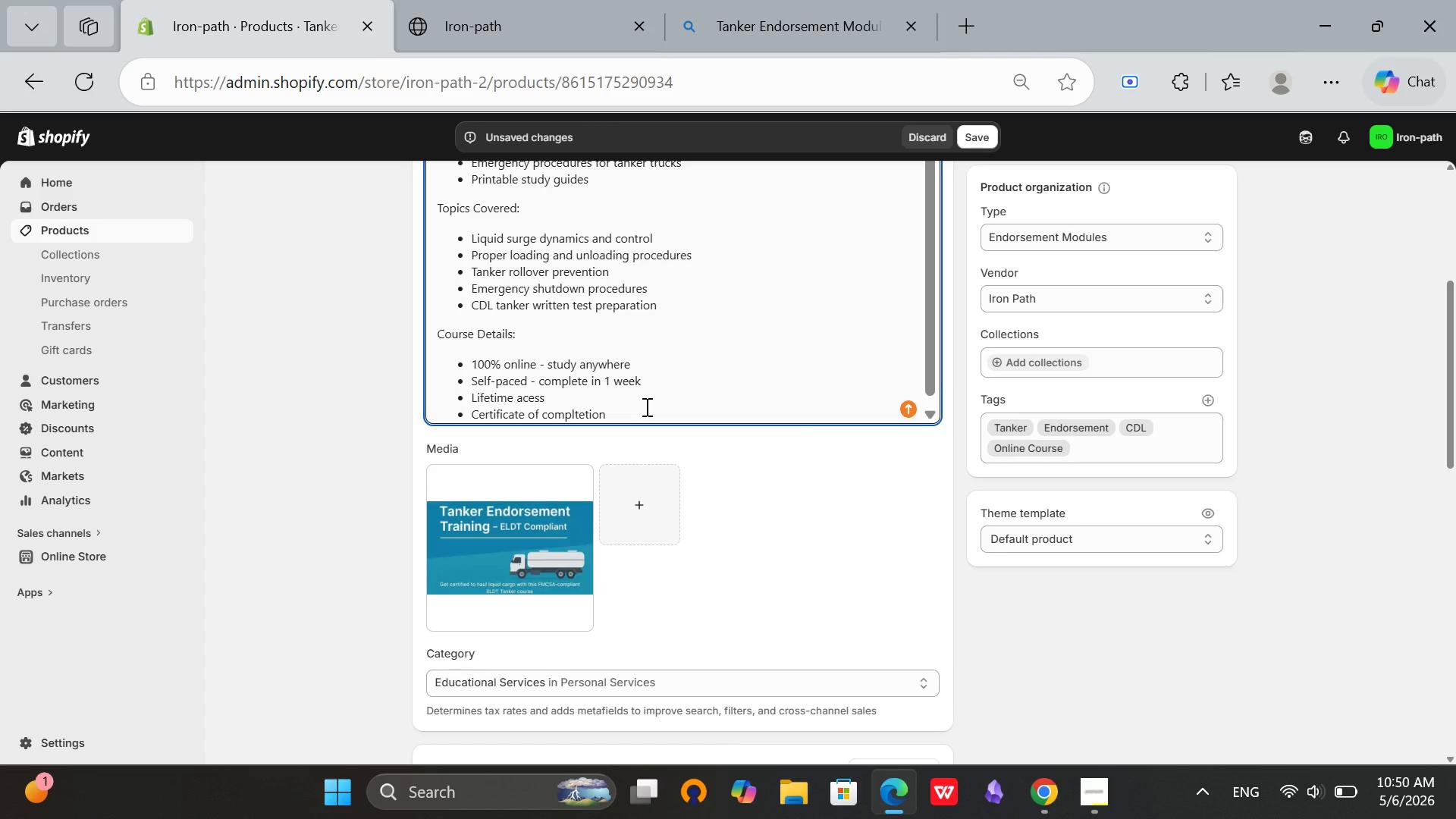 
wait(5.39)
 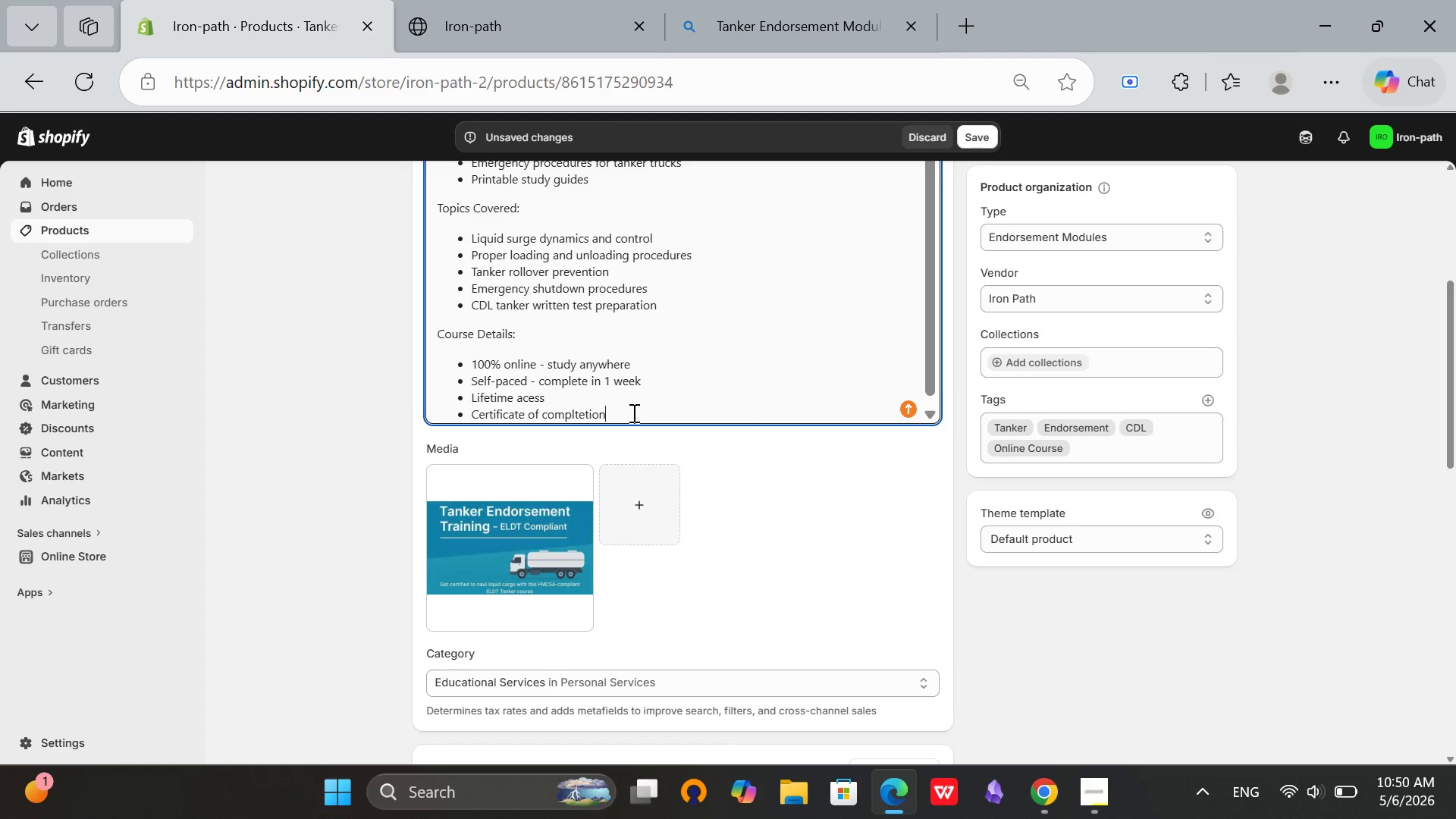 
left_click([581, 407])
 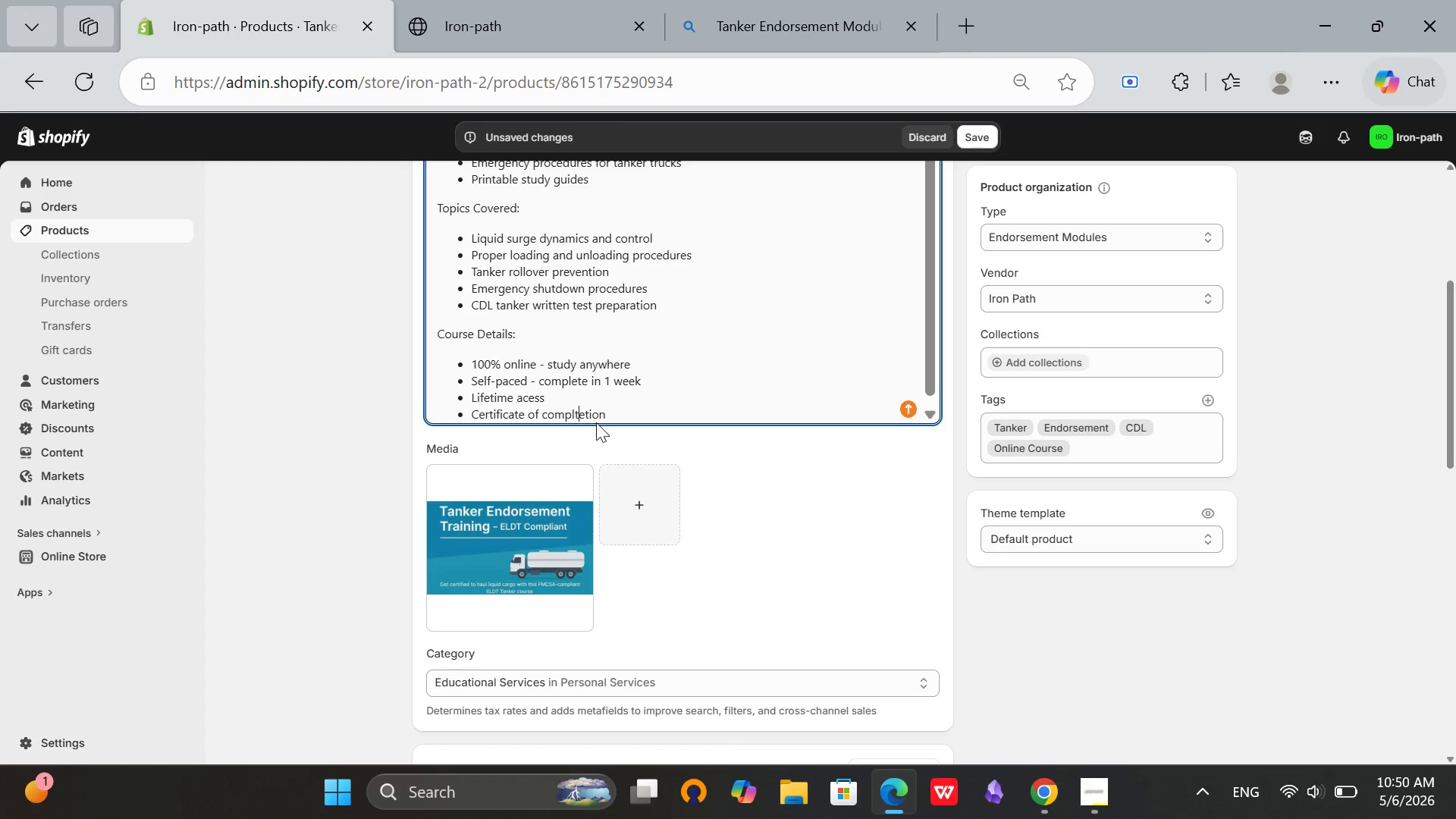 
key(Backspace)
 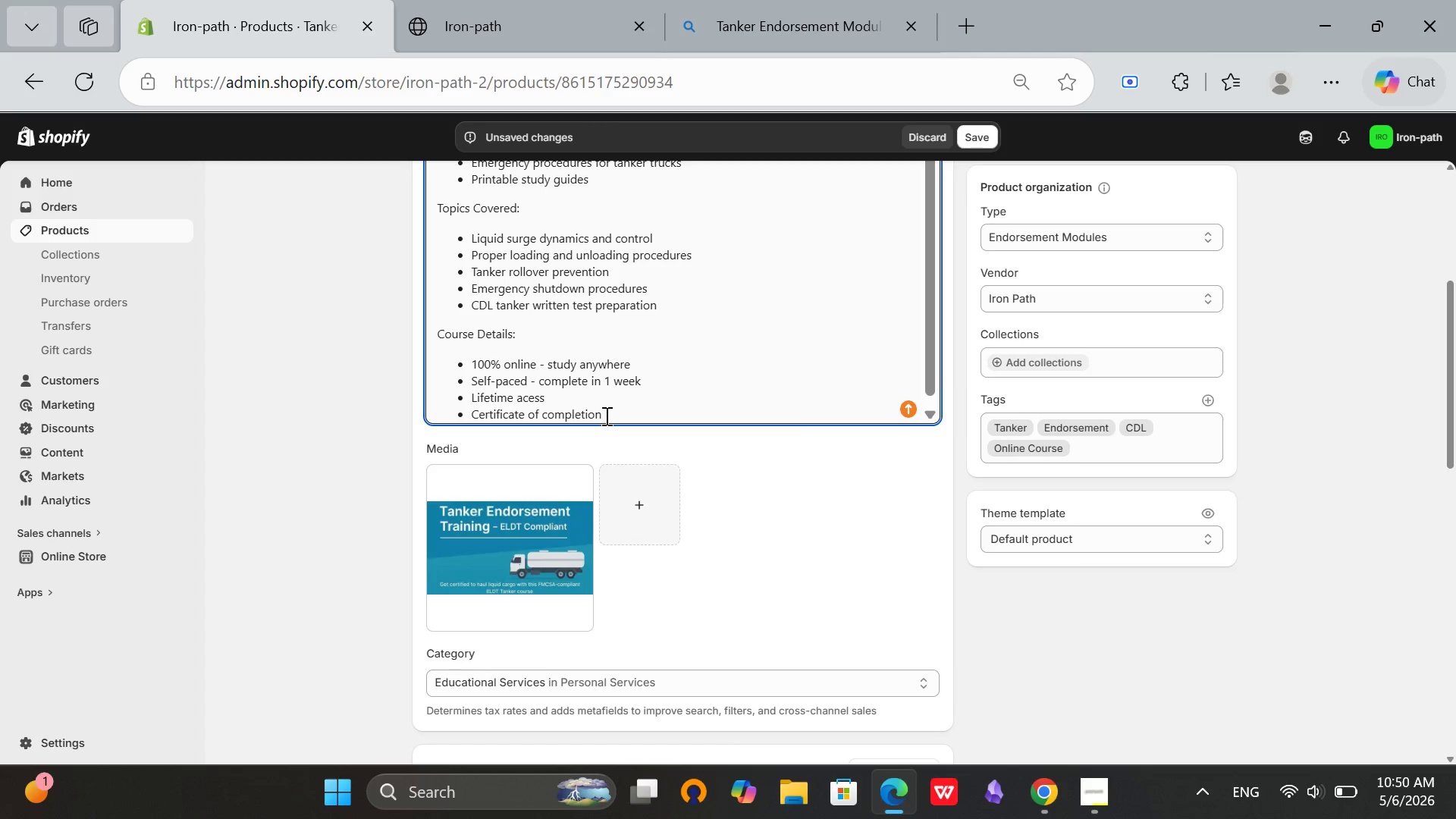 
left_click([607, 416])
 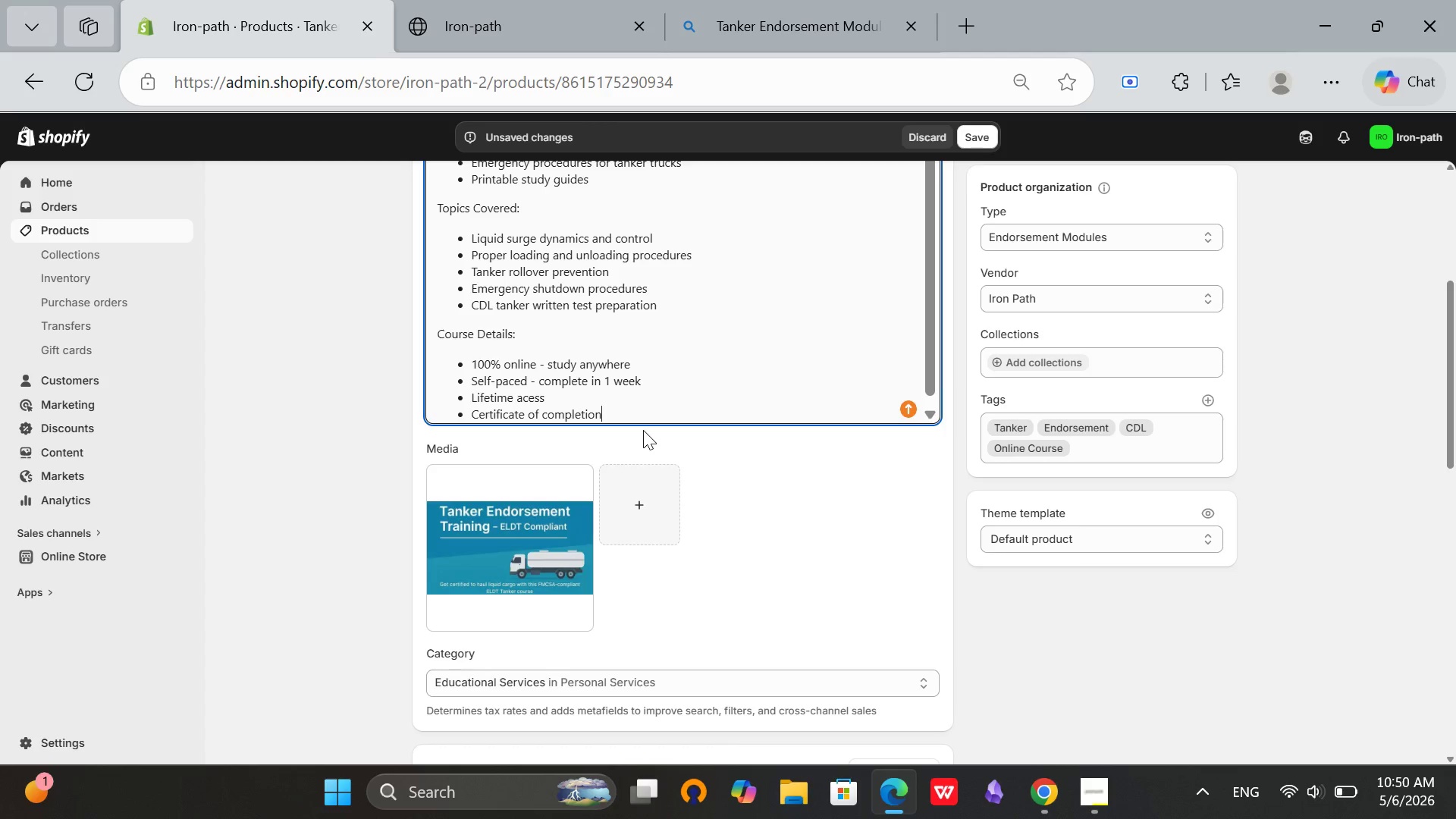 
wait(6.38)
 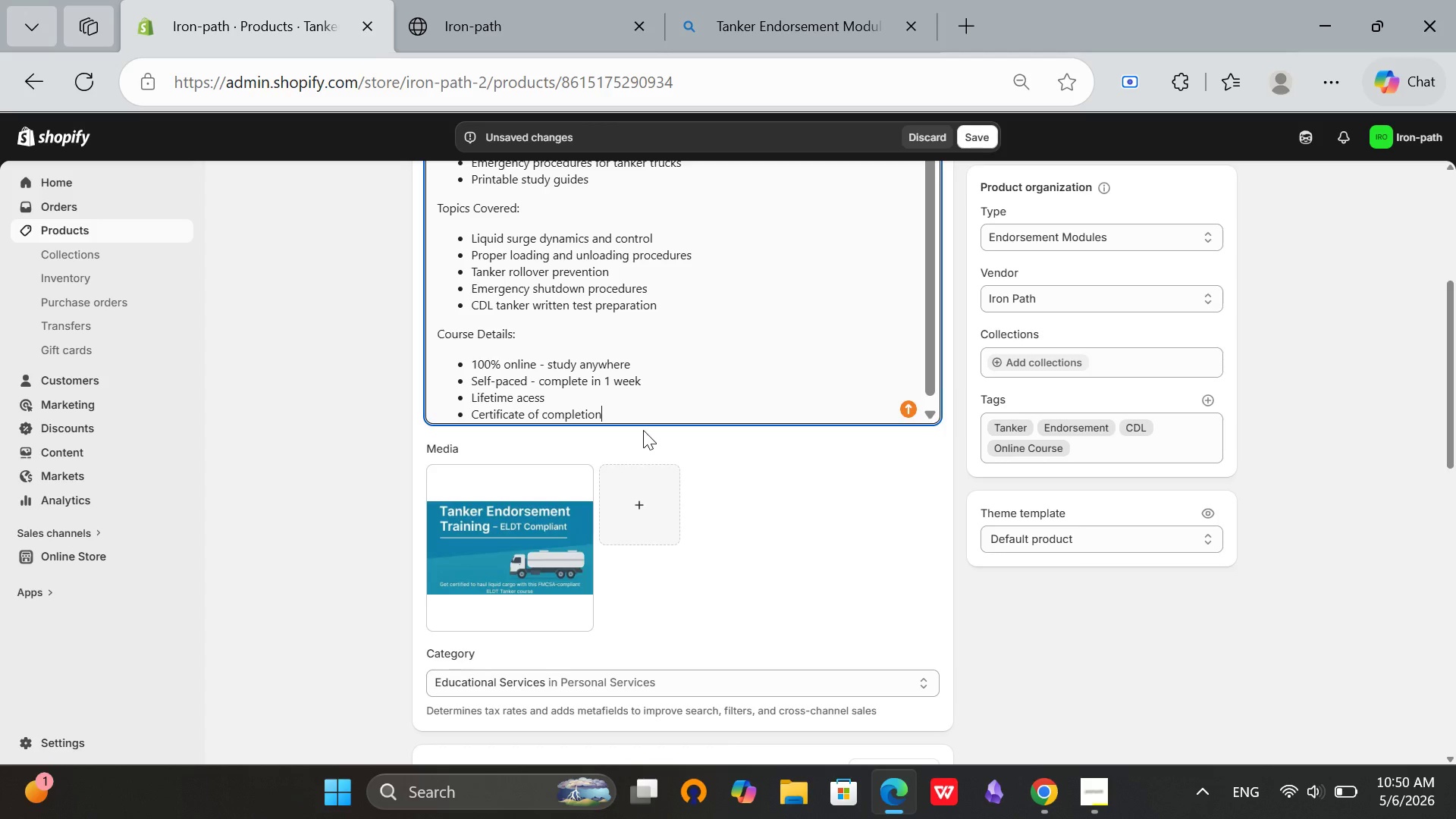 
left_click([905, 405])
 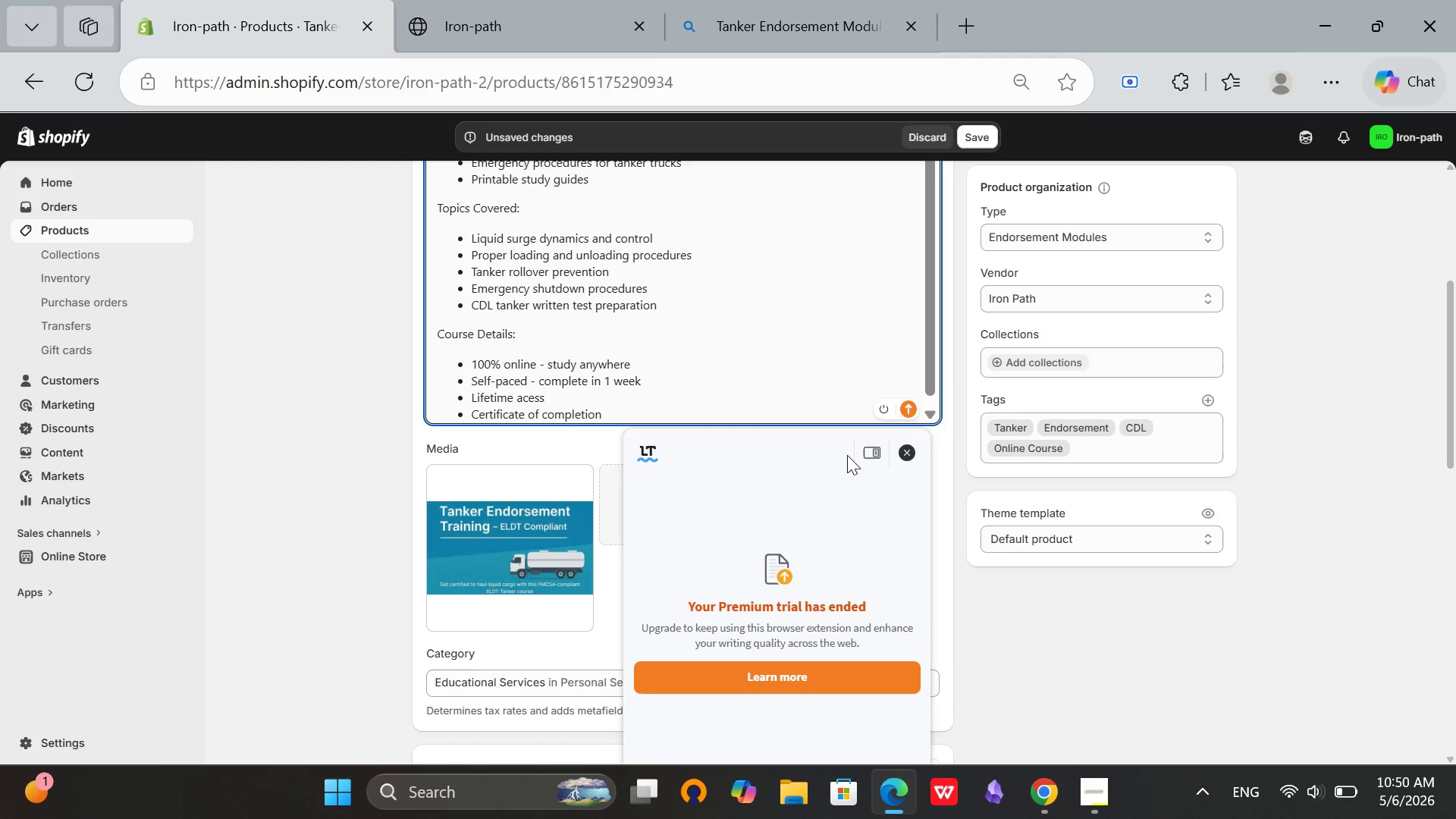 
scroll: coordinate [817, 541], scroll_direction: down, amount: 2.0
 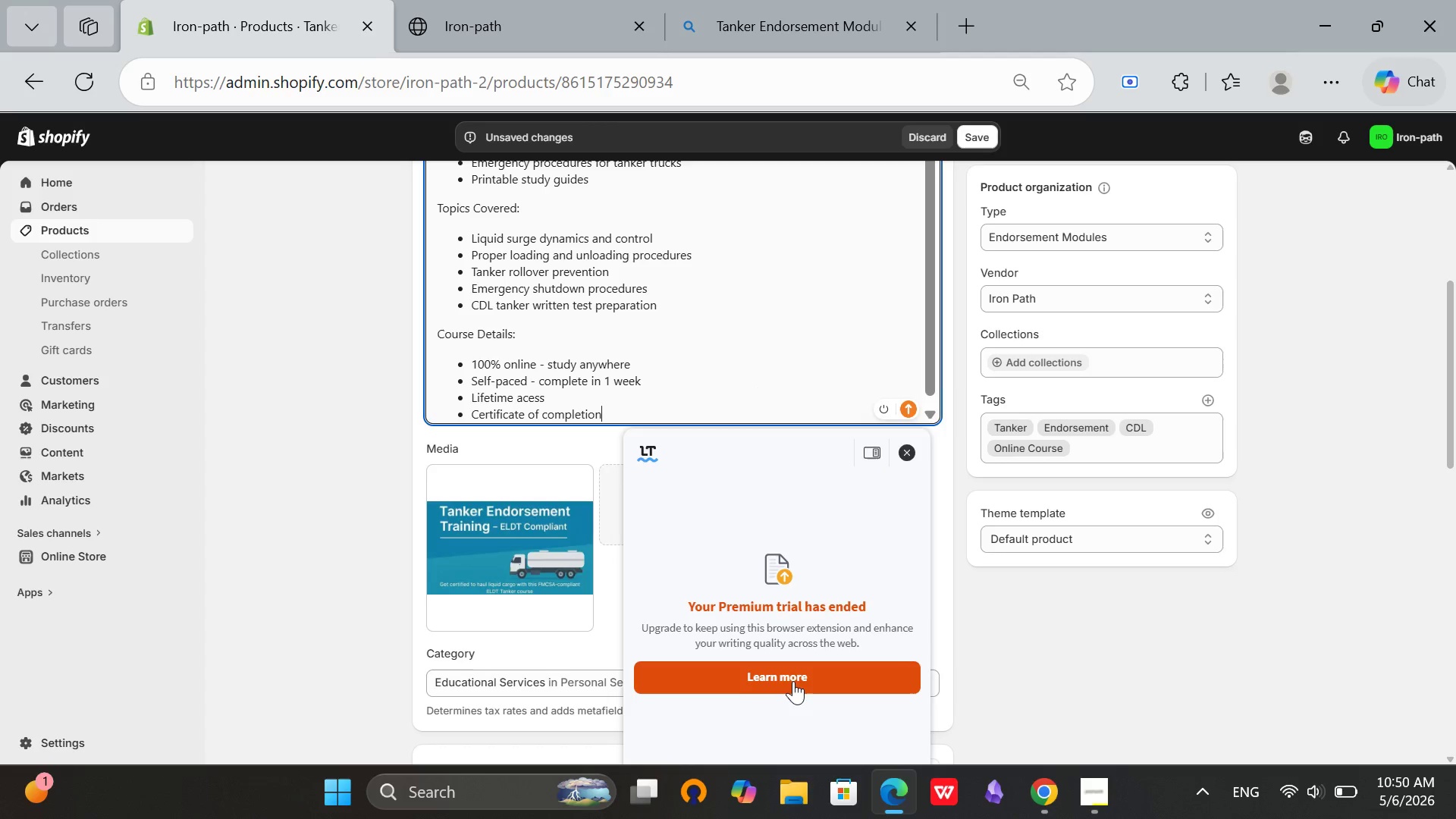 
left_click([792, 679])
 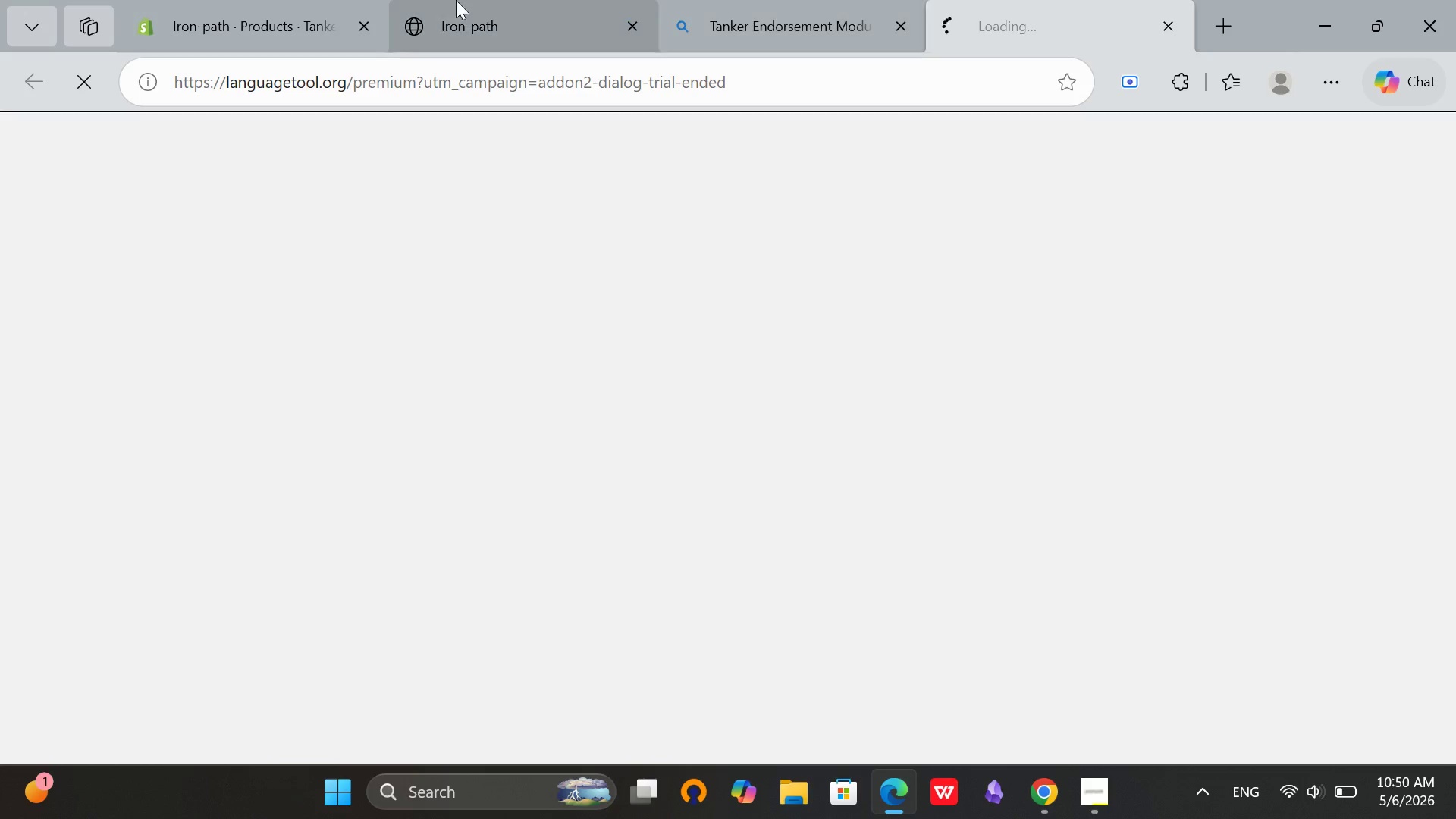 
left_click([231, 0])
 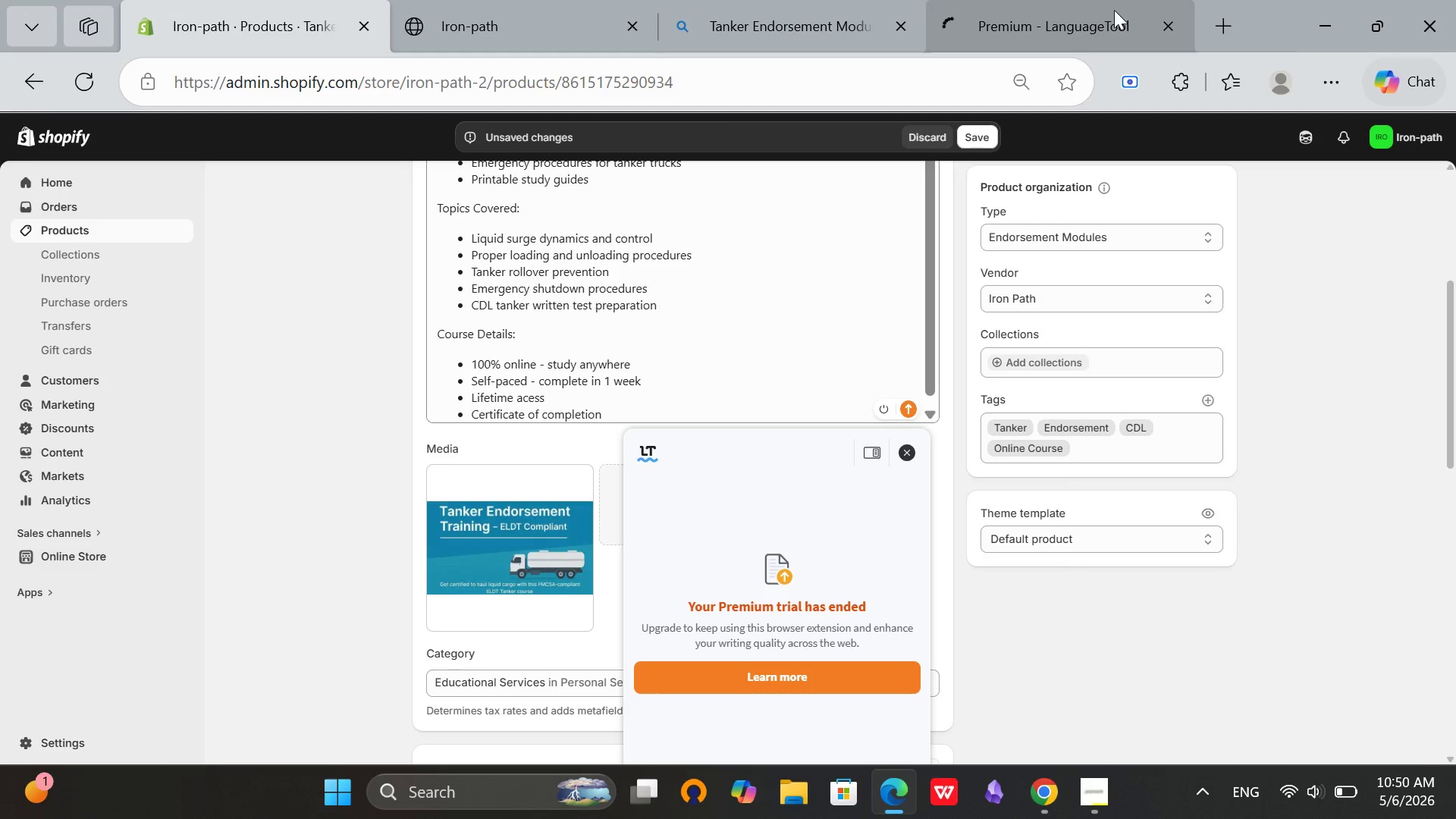 
left_click([1156, 25])
 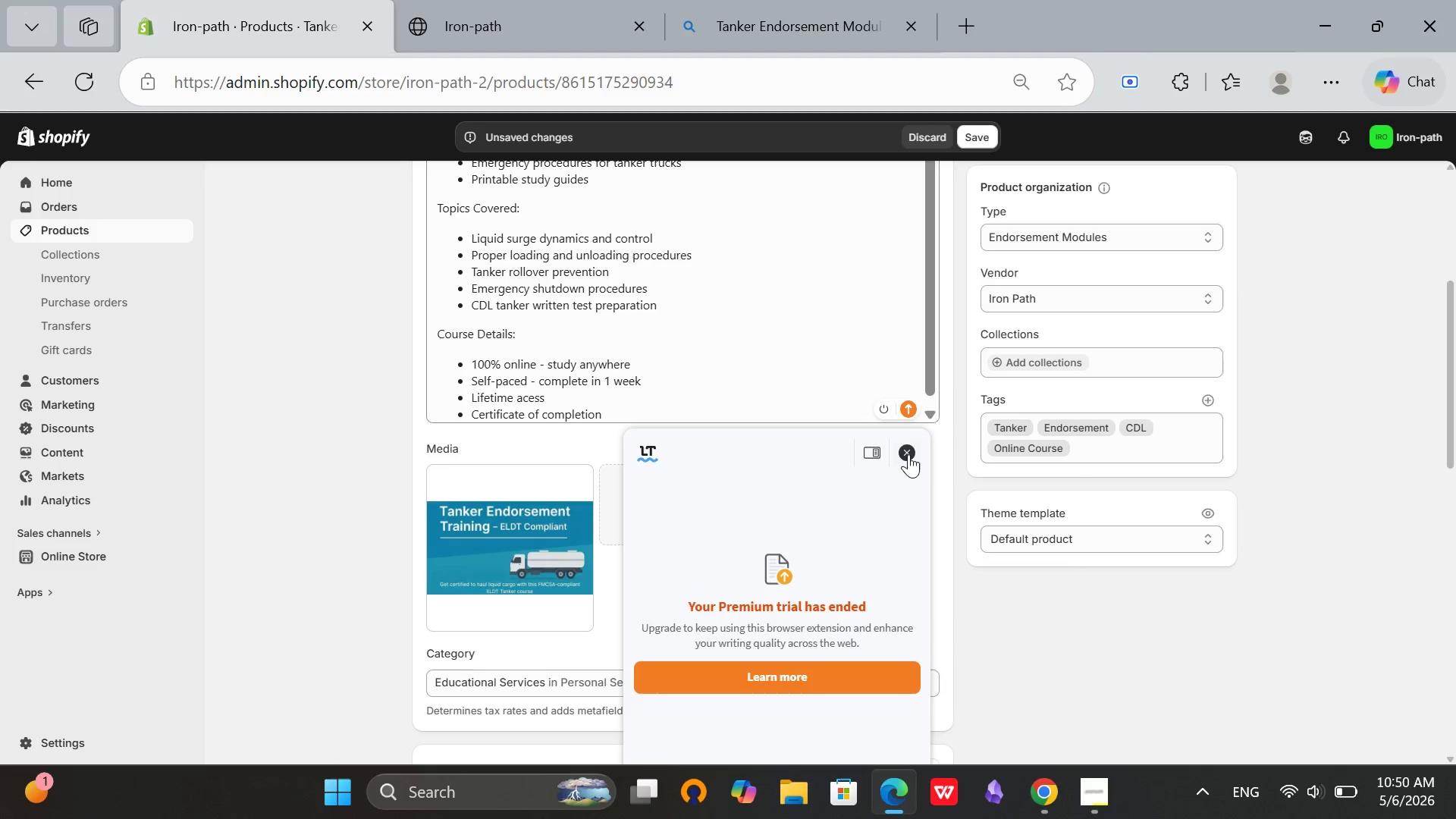 
left_click([905, 441])
 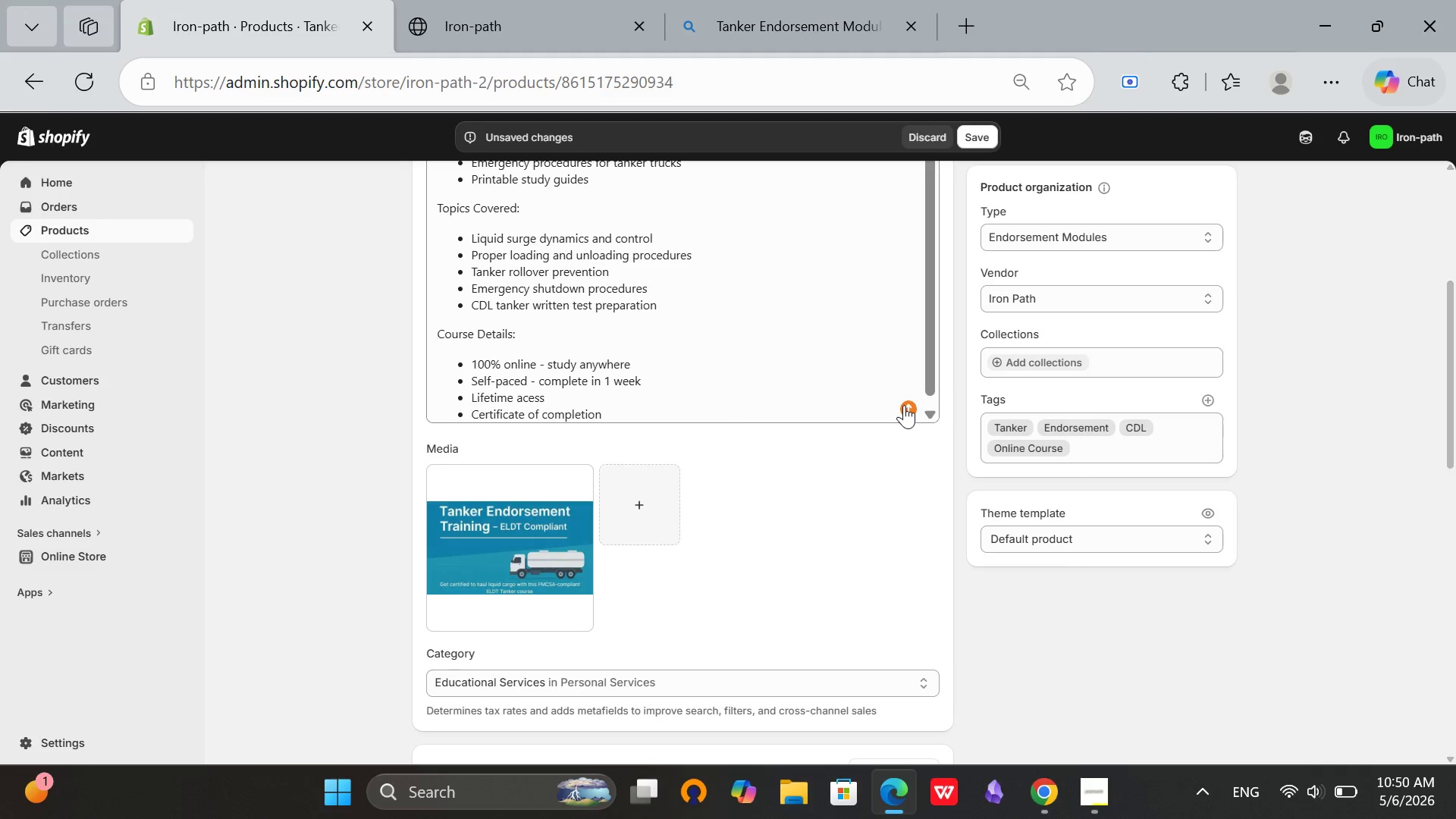 
left_click([881, 406])
 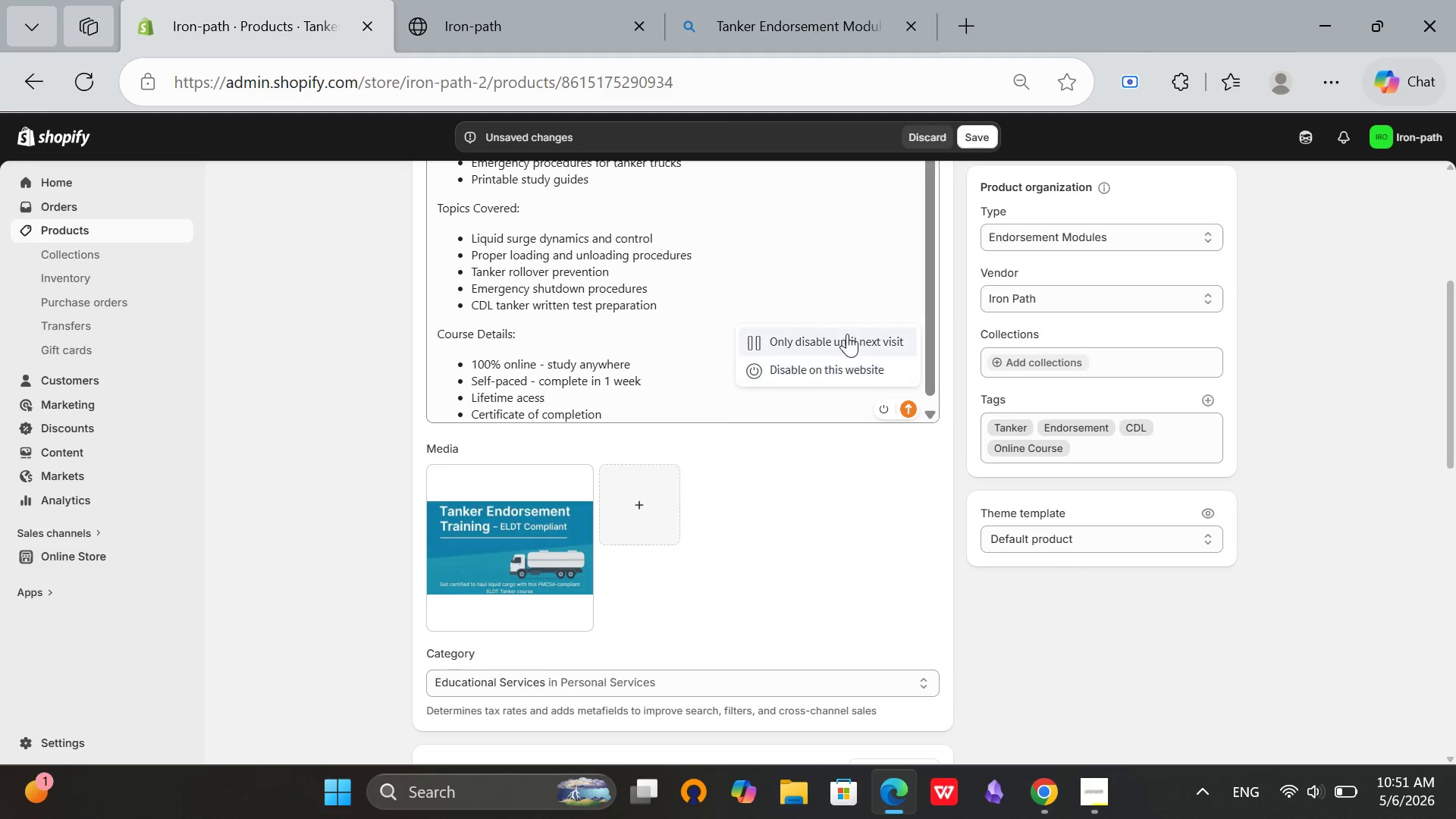 
left_click([1050, 566])
 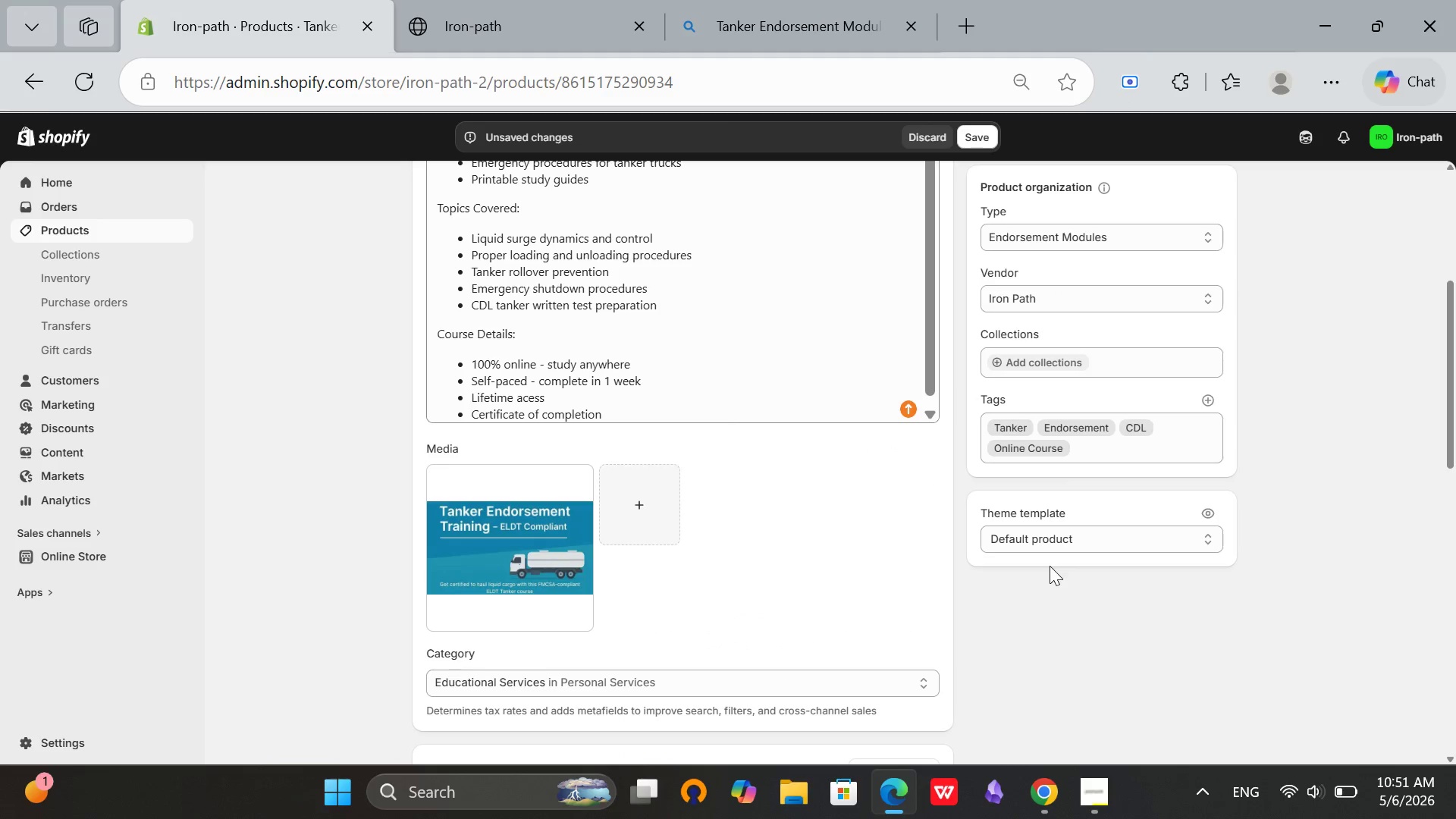 
scroll: coordinate [965, 414], scroll_direction: down, amount: 16.0
 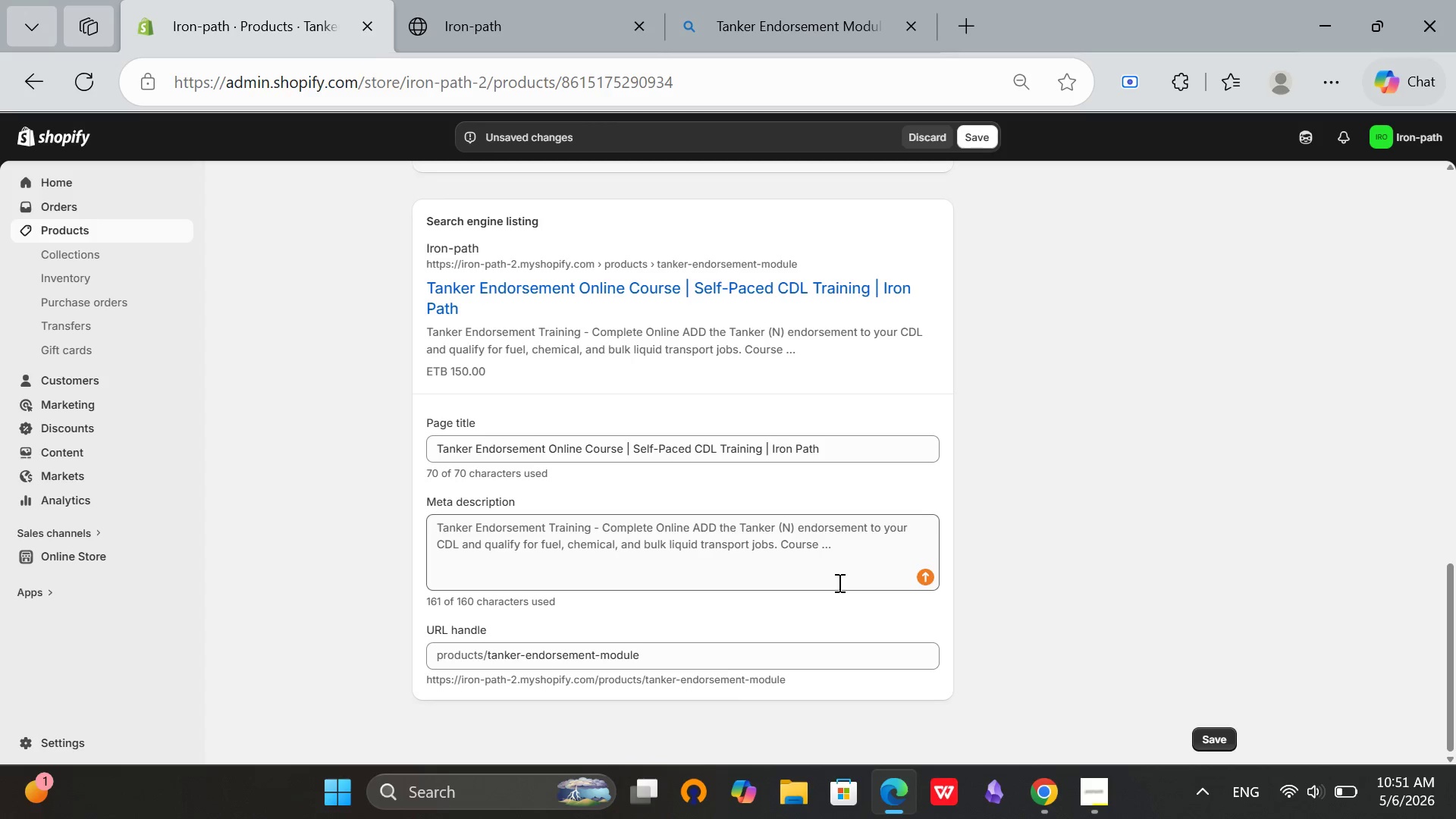 
left_click([842, 555])
 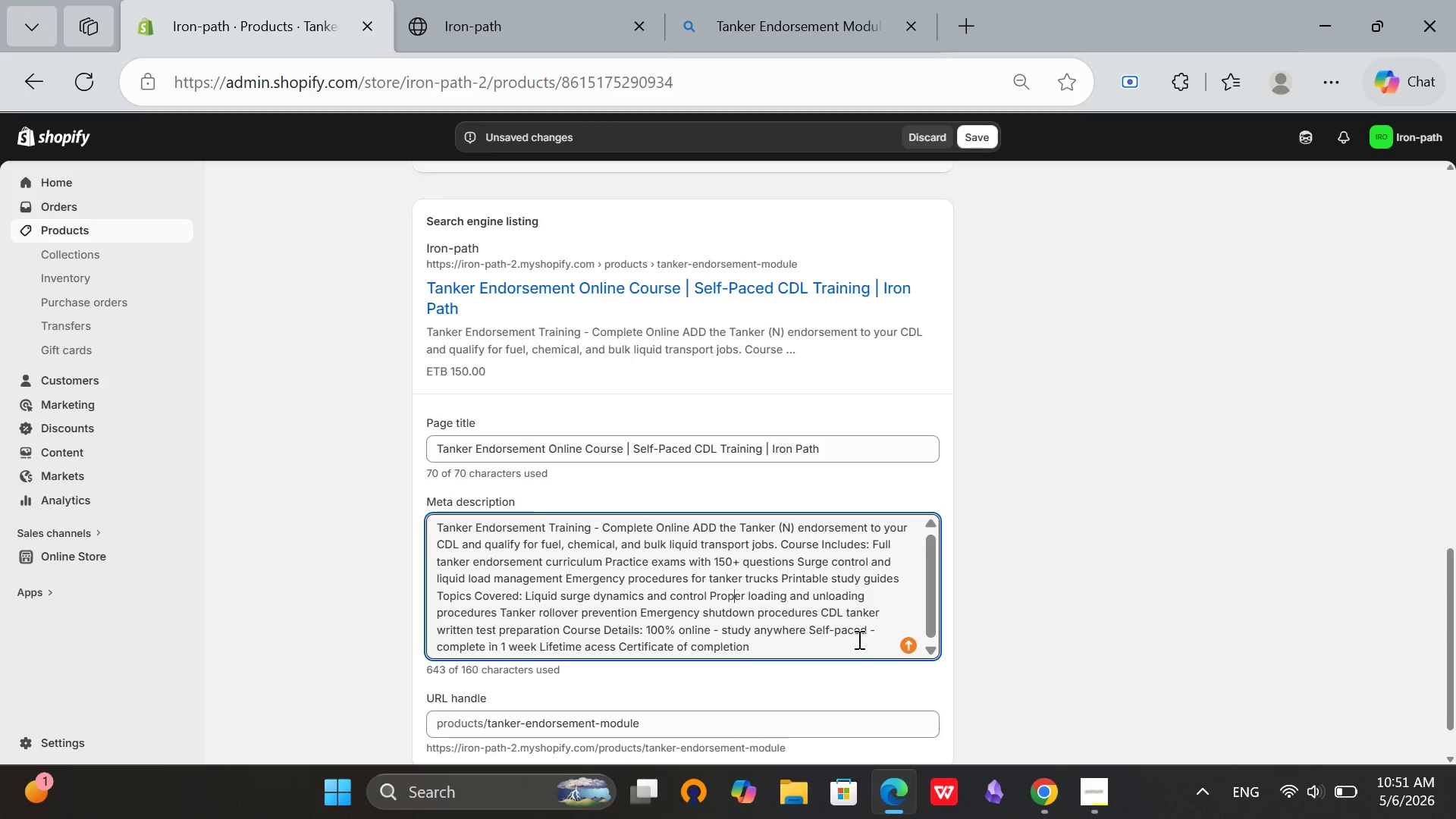 
key(Control+A)
 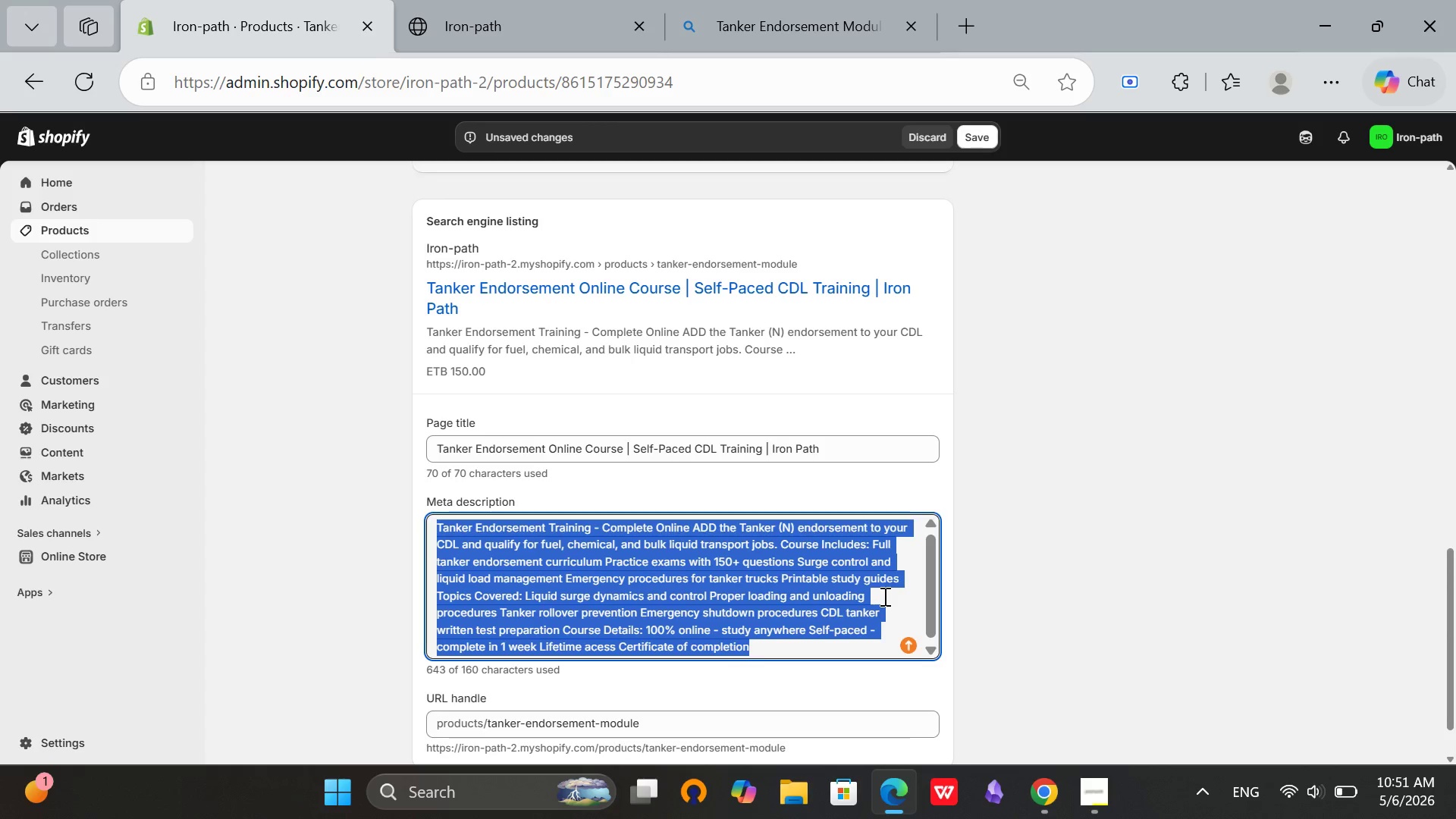 
key(Backspace)
 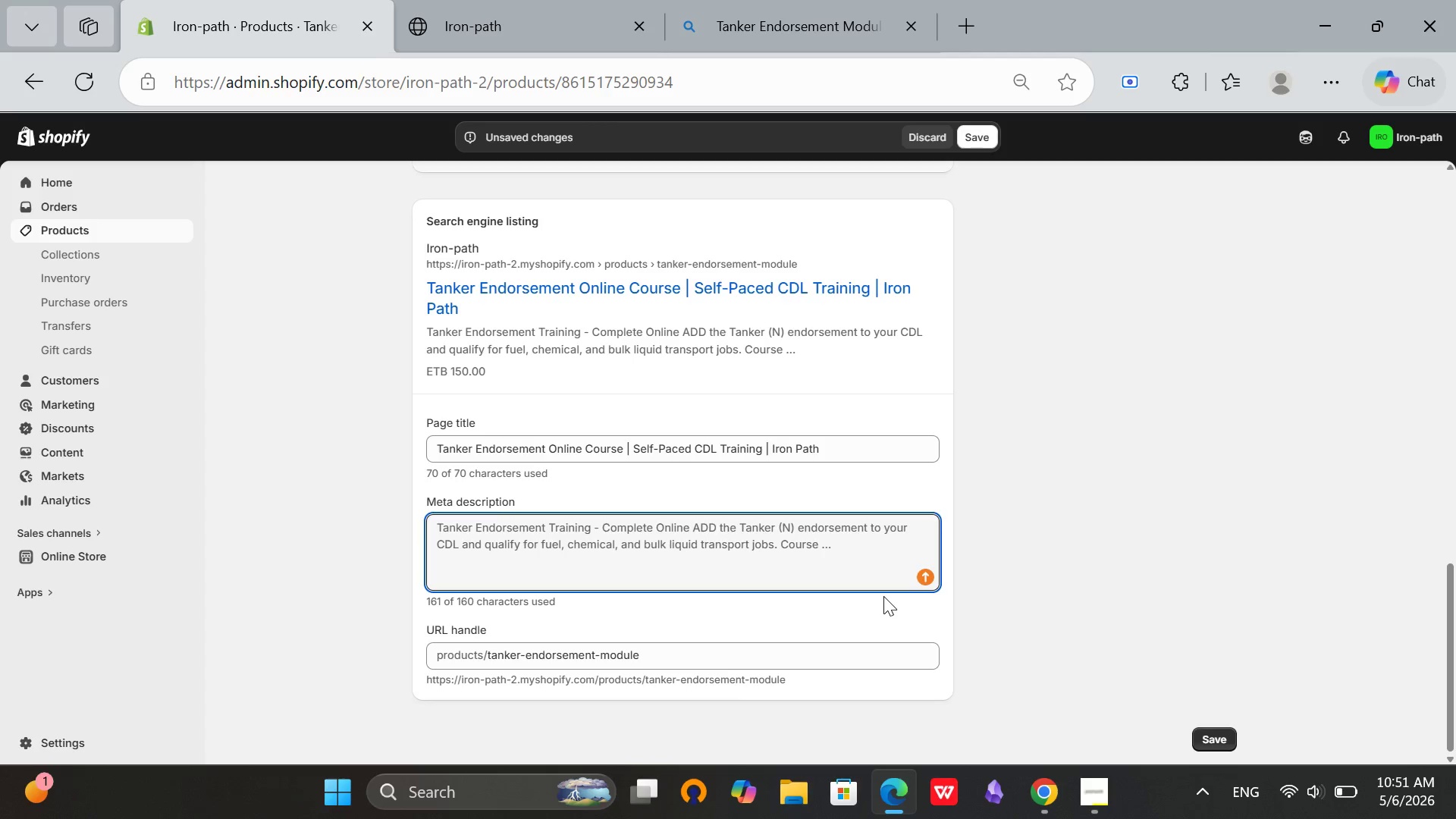 
wait(18.75)
 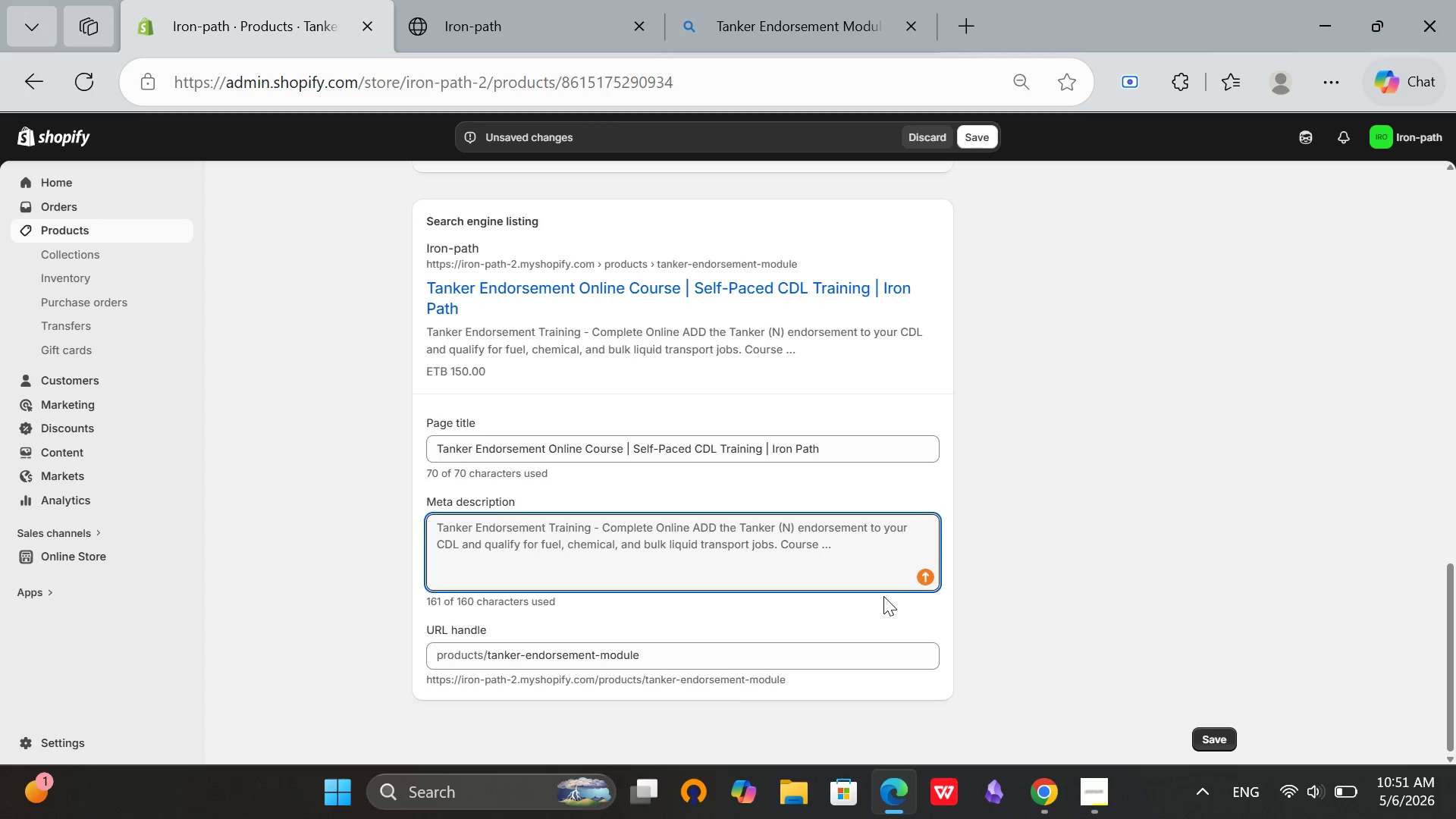 
left_click([1045, 797])
 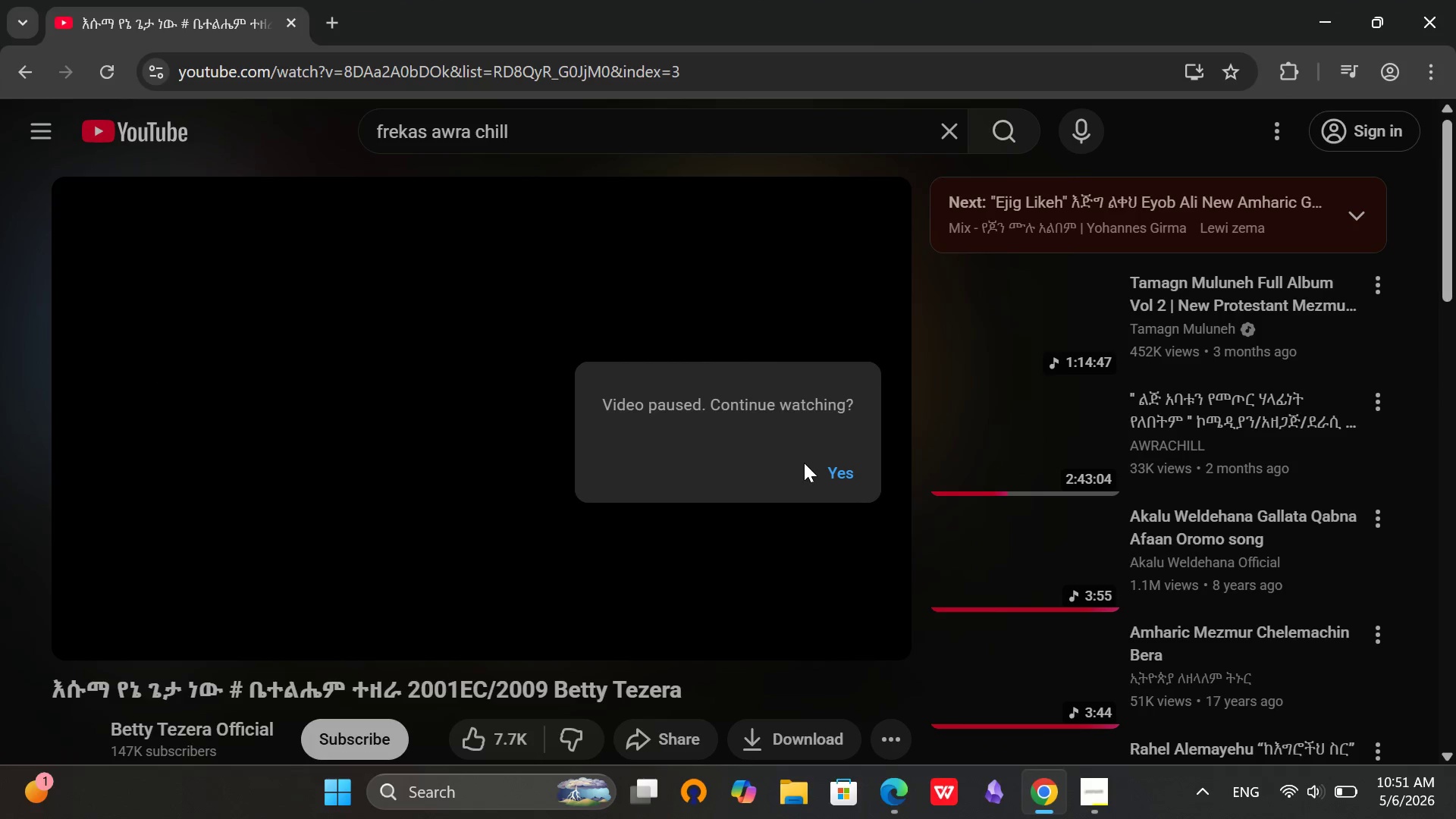 
left_click([827, 471])
 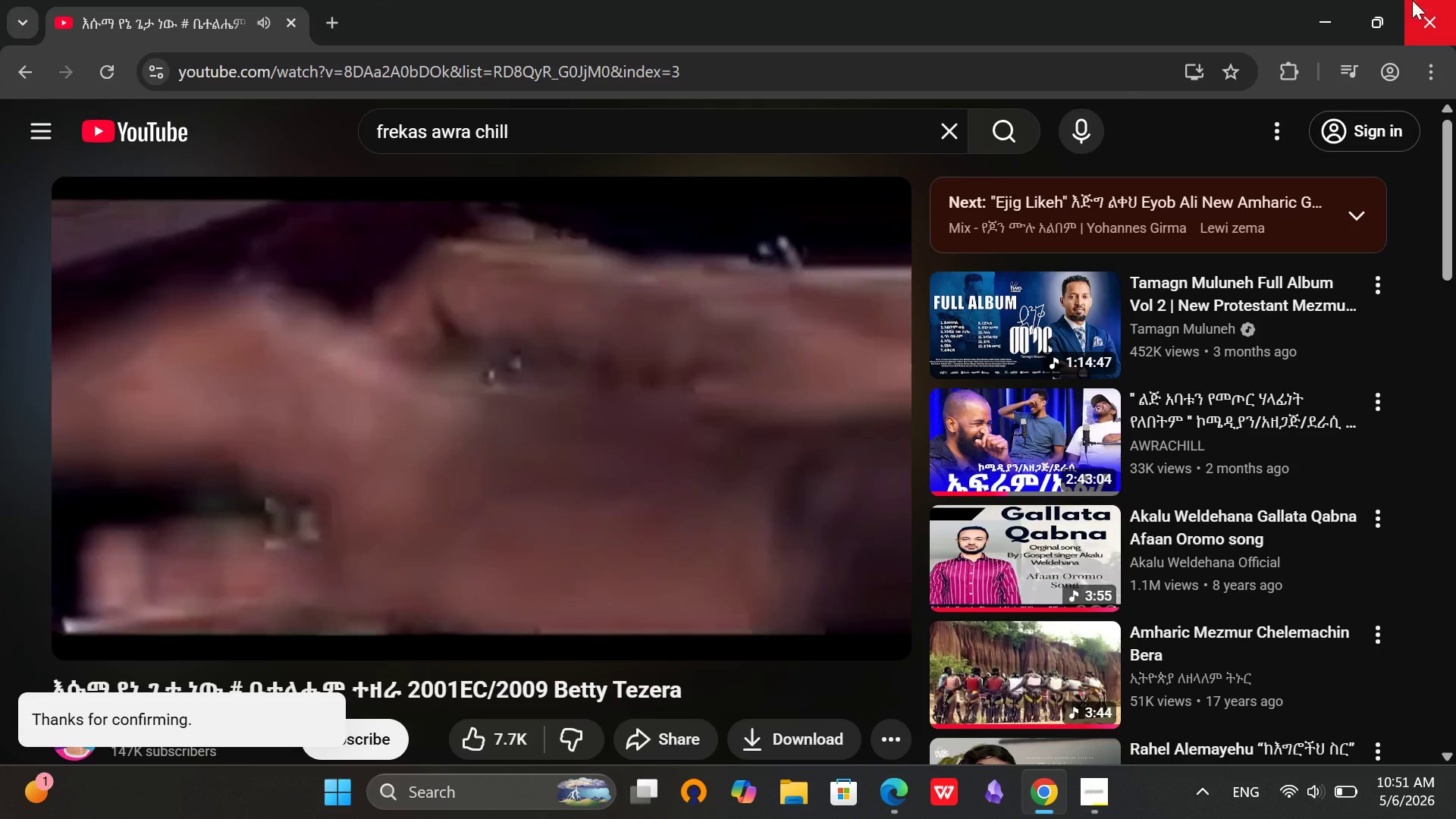 
left_click([1305, 13])
 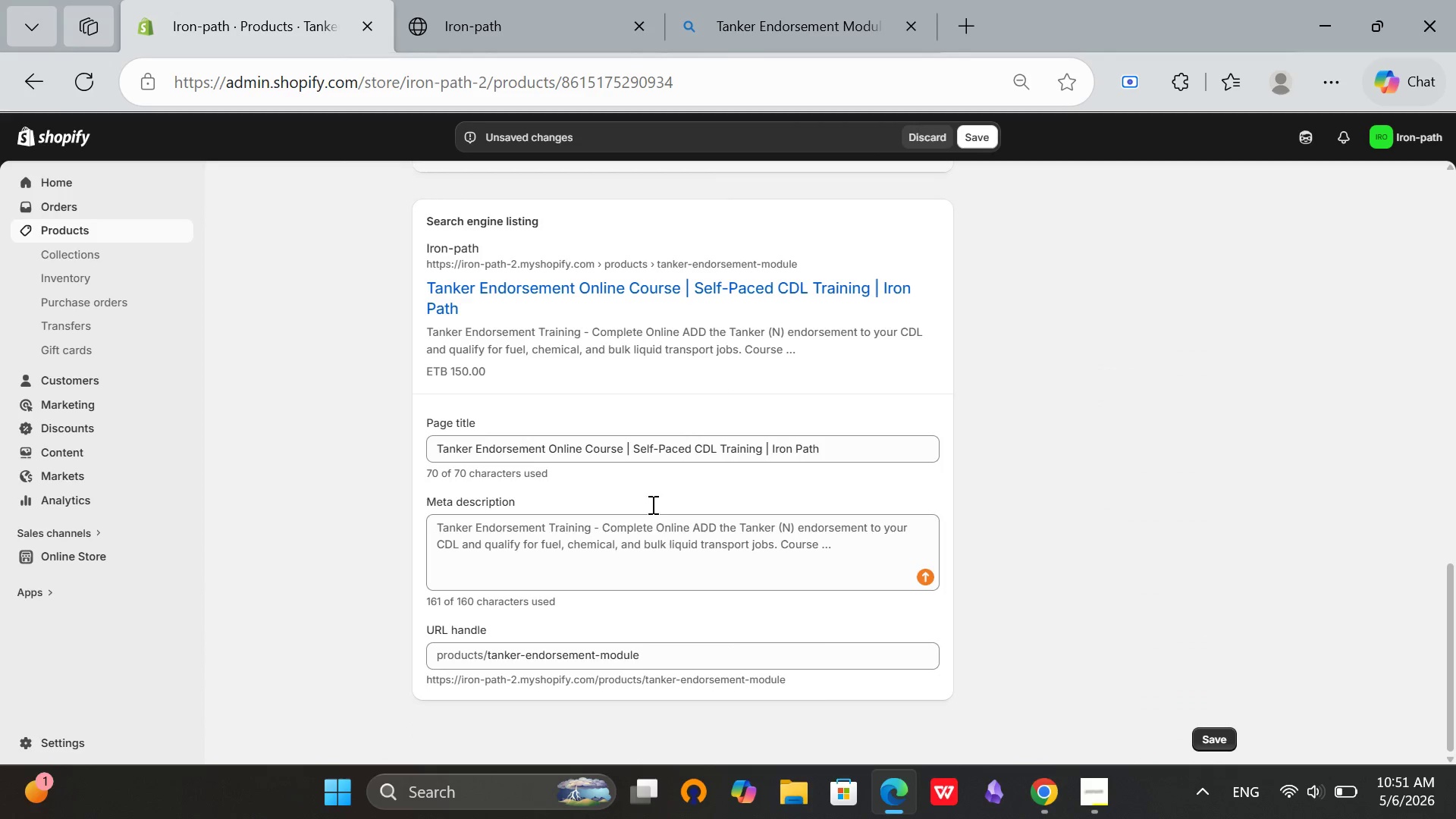 
left_click([652, 546])
 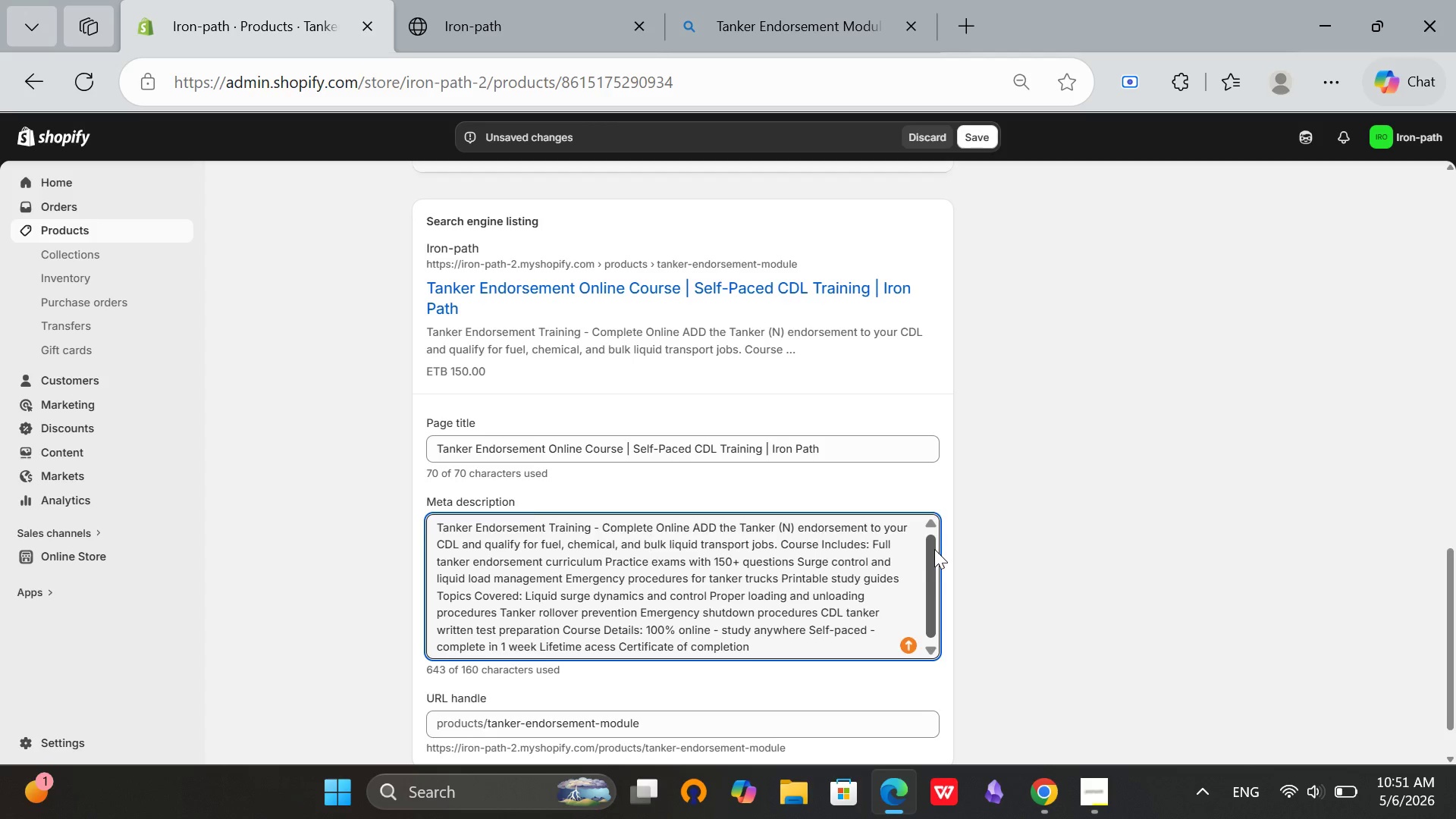 
wait(7.91)
 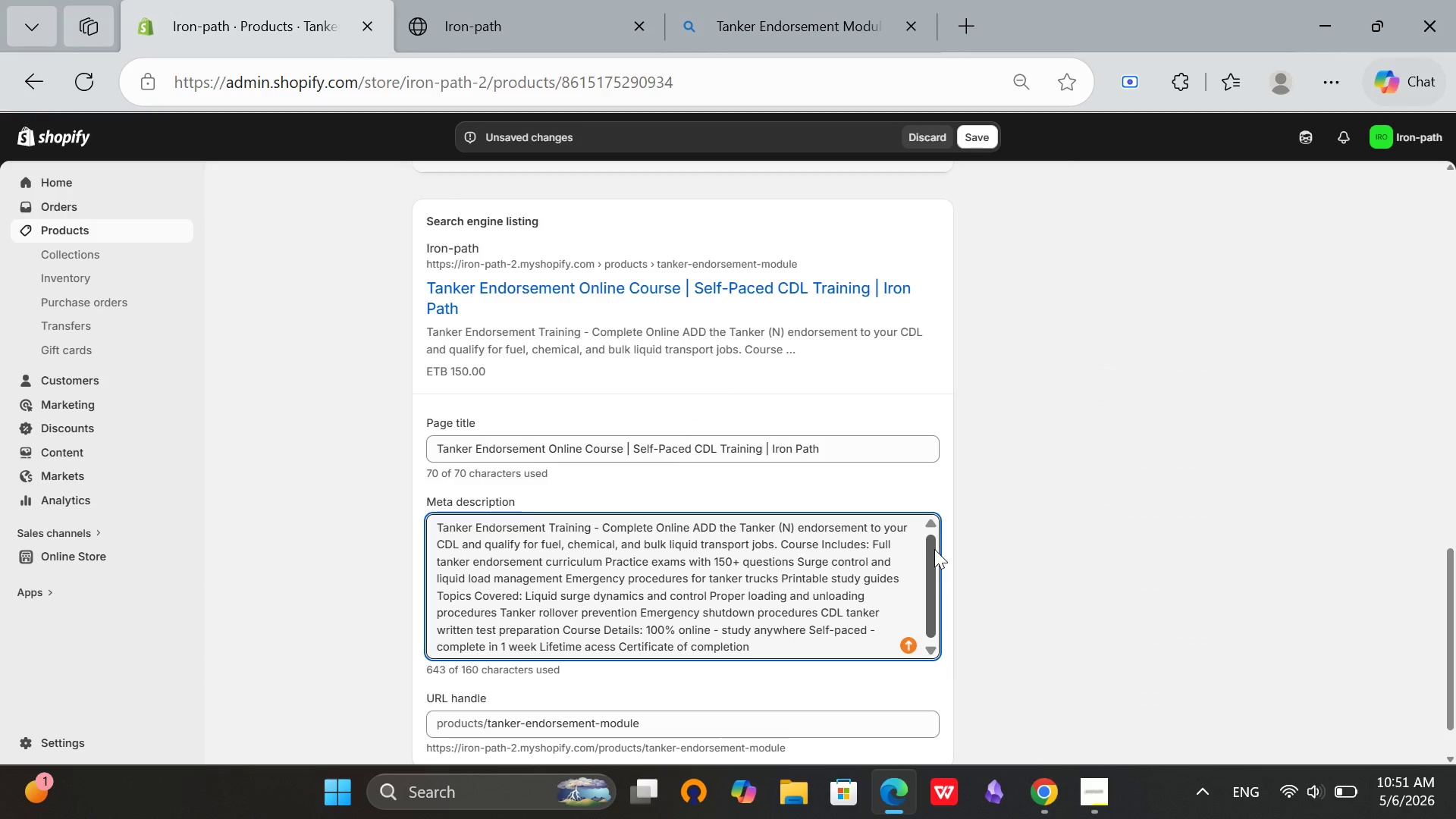 
key(Control+ControlLeft)
 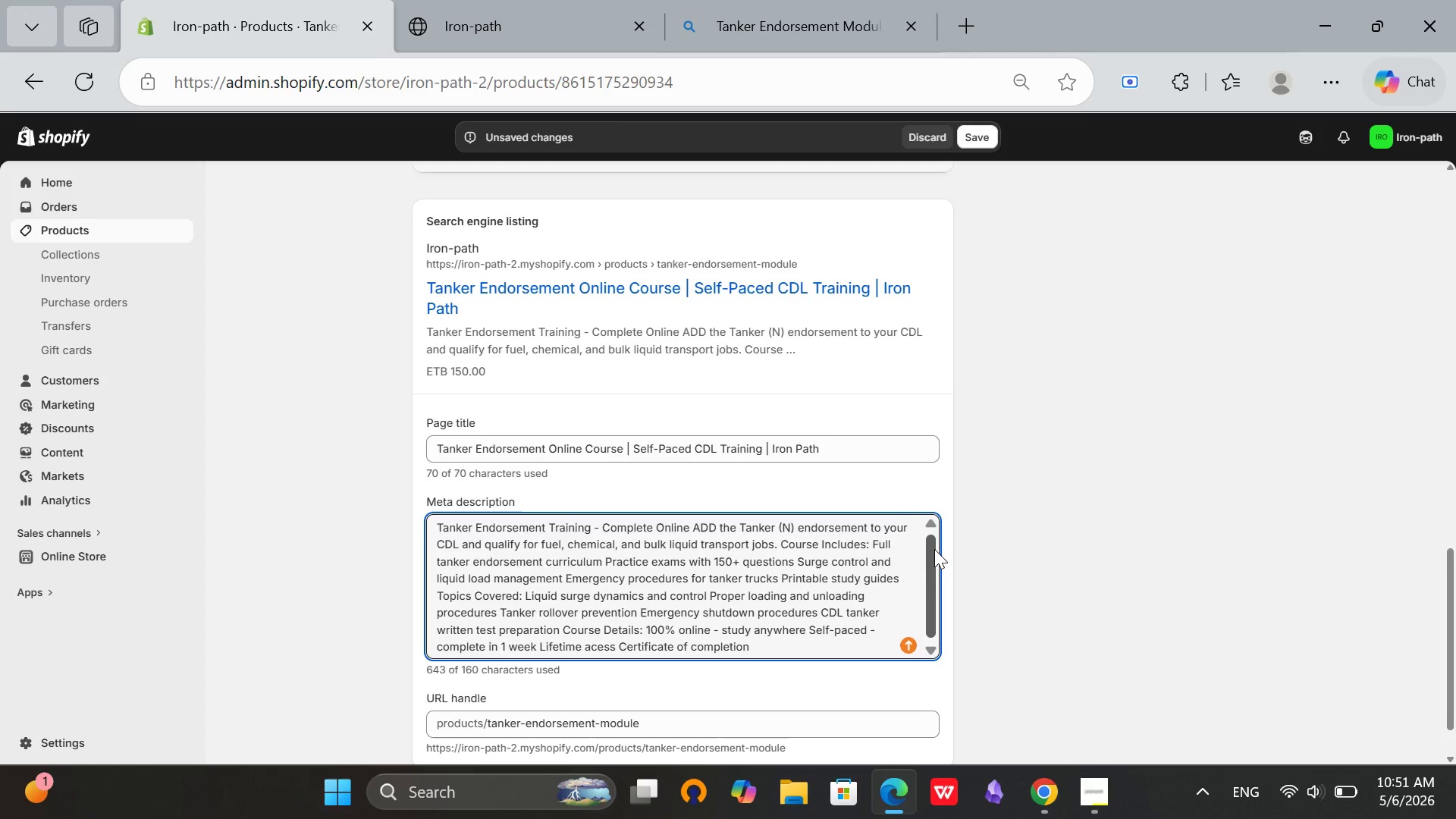 
key(Control+A)
 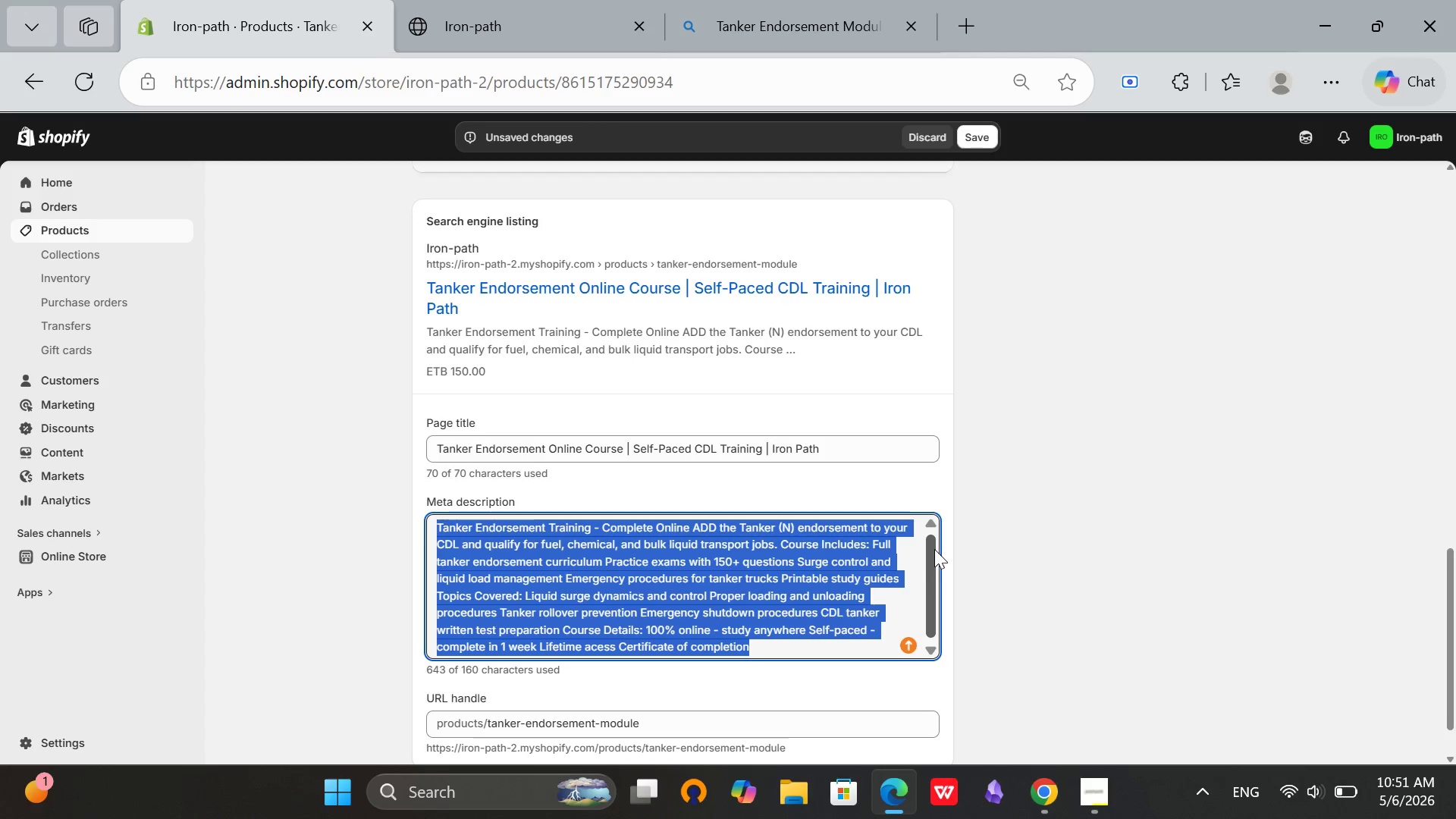 
key(Backspace)
type(Get your Tanek)
key(Backspace)
key(Backspace)
type(ker Endorsement with our self-paced digital module. Complete tanker wh)
key(Backspace)
key(Backspace)
type(vehiicle)
key(Backspace)
key(Backspace)
key(Backspace)
key(Backspace)
key(Backspace)
type(icle training for CDL holders. Stsr)
key(Backspace)
key(Backspace)
type(art now.)
 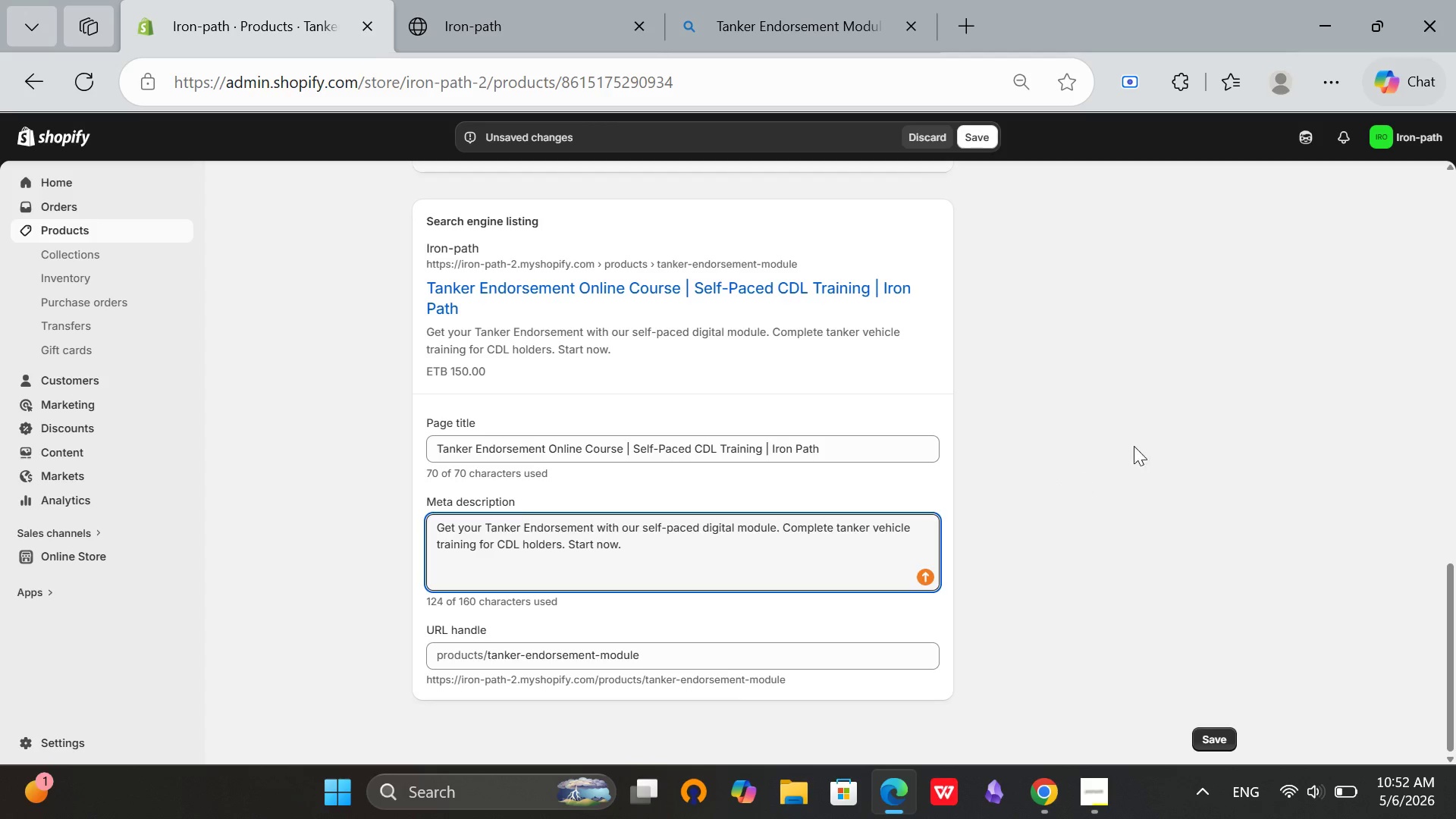 
scroll: coordinate [863, 454], scroll_direction: up, amount: 14.0
 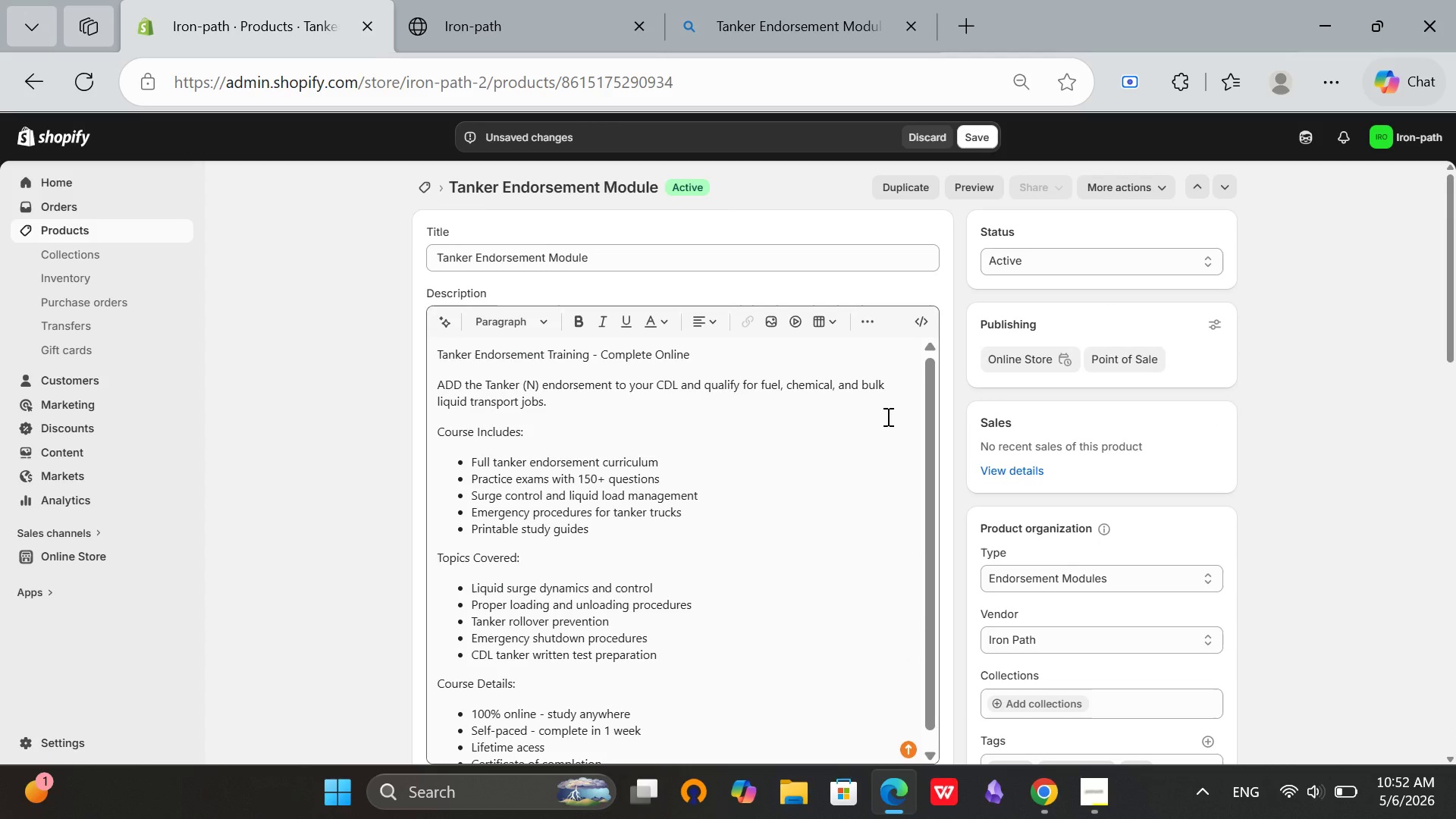 
scroll: coordinate [1150, 677], scroll_direction: down, amount: 5.0
 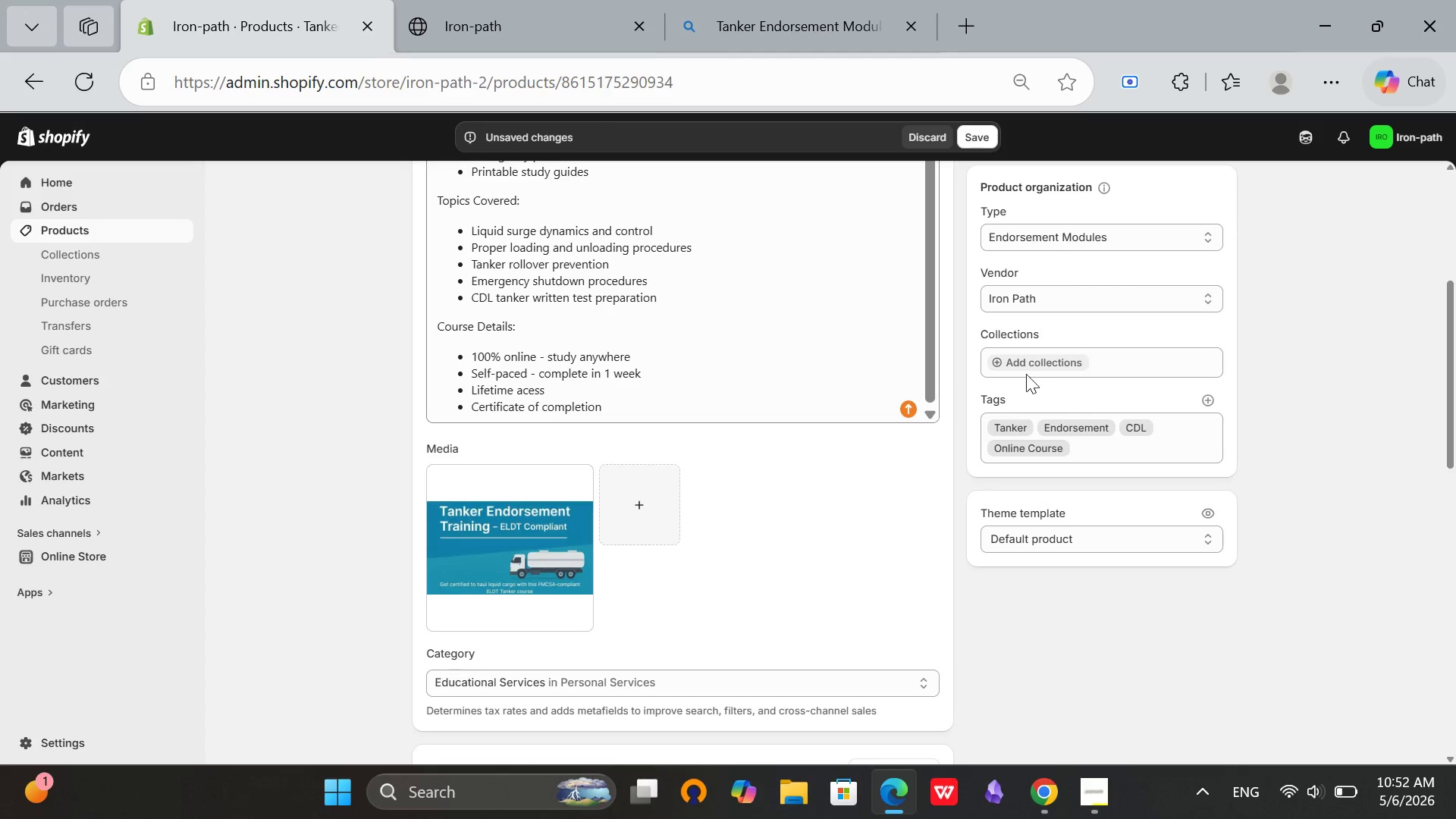 
scroll: coordinate [875, 433], scroll_direction: up, amount: 5.0
 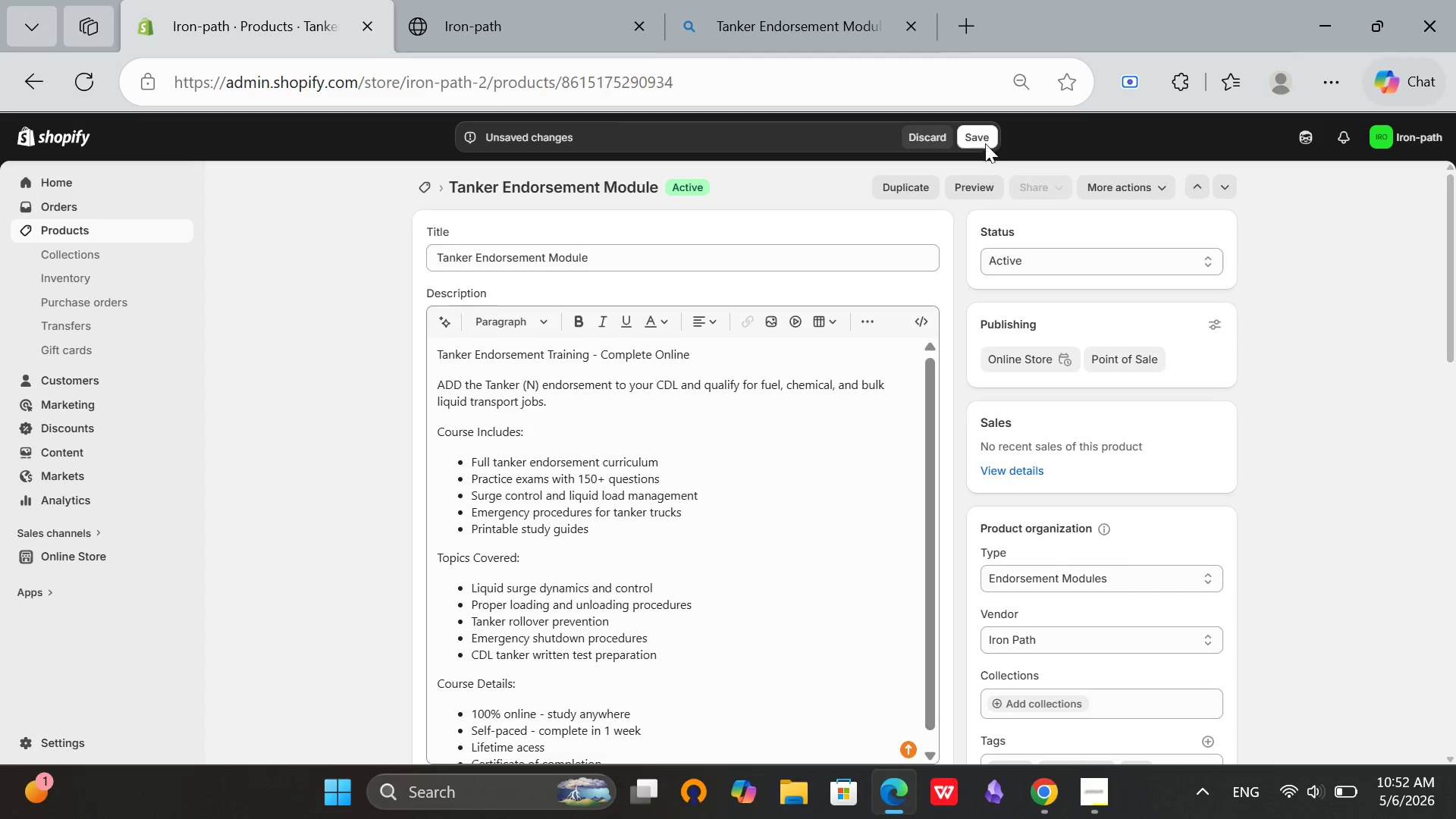 
left_click([984, 130])
 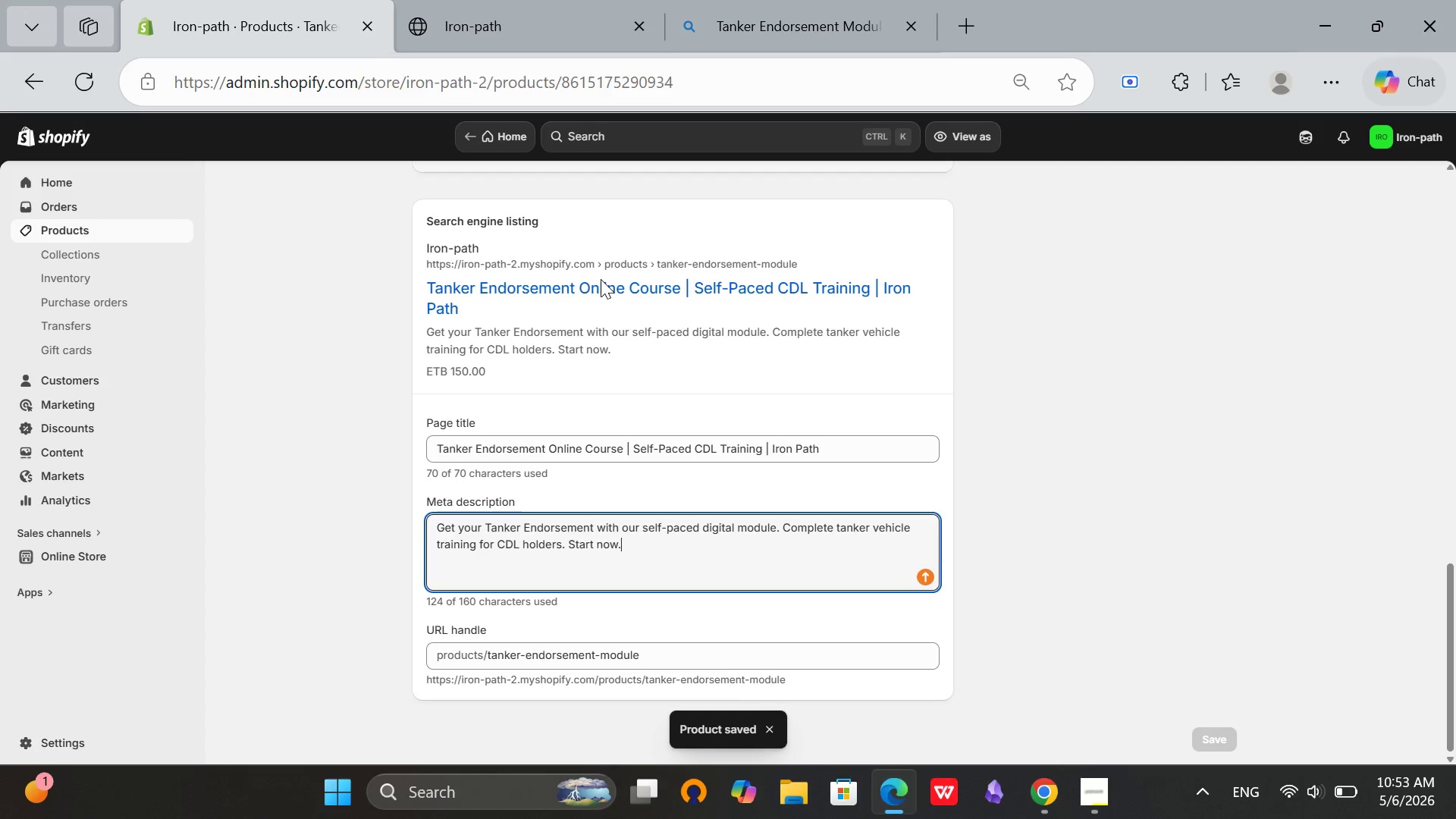 
wait(14.28)
 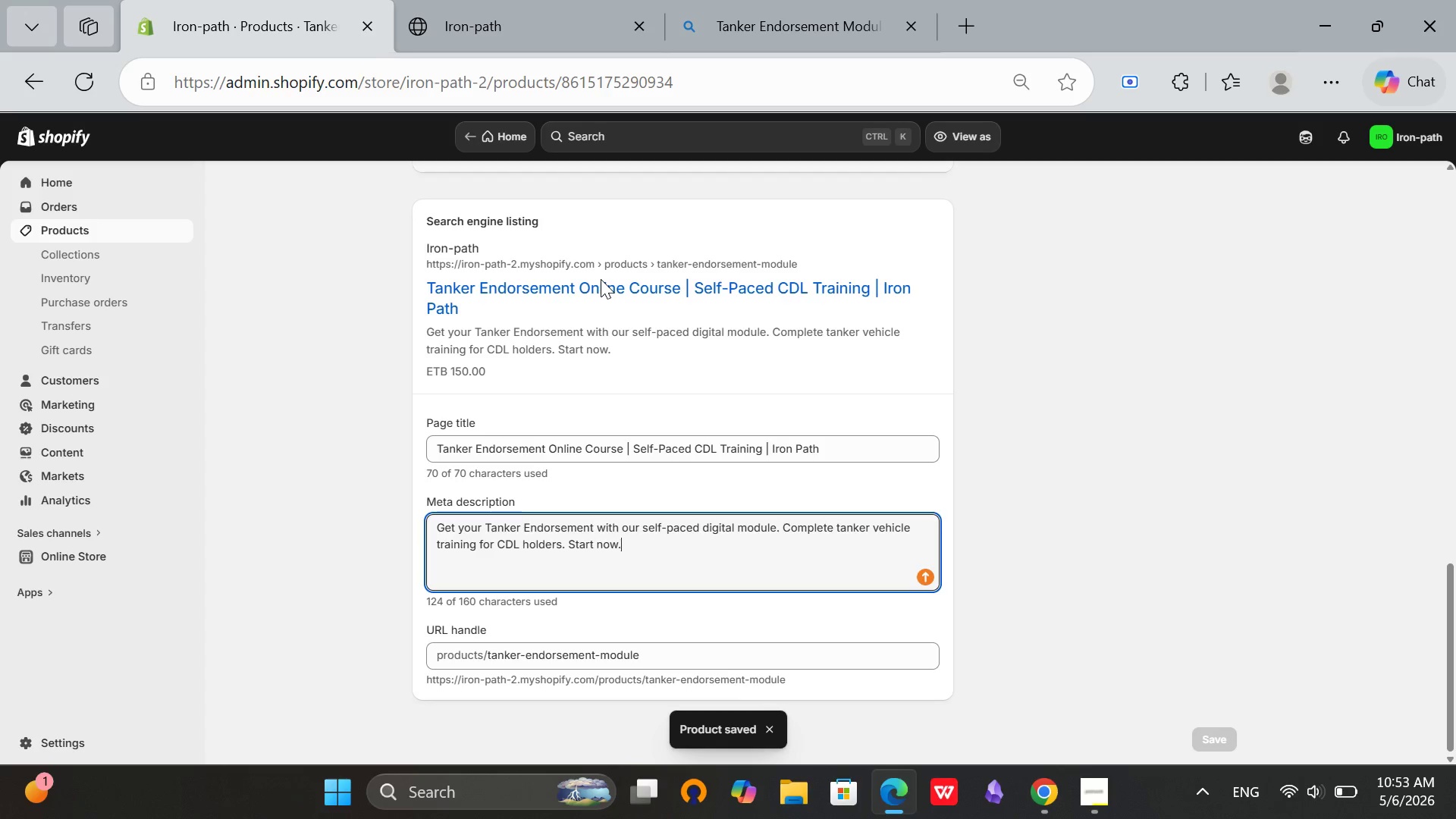 
left_click([1084, 808])
 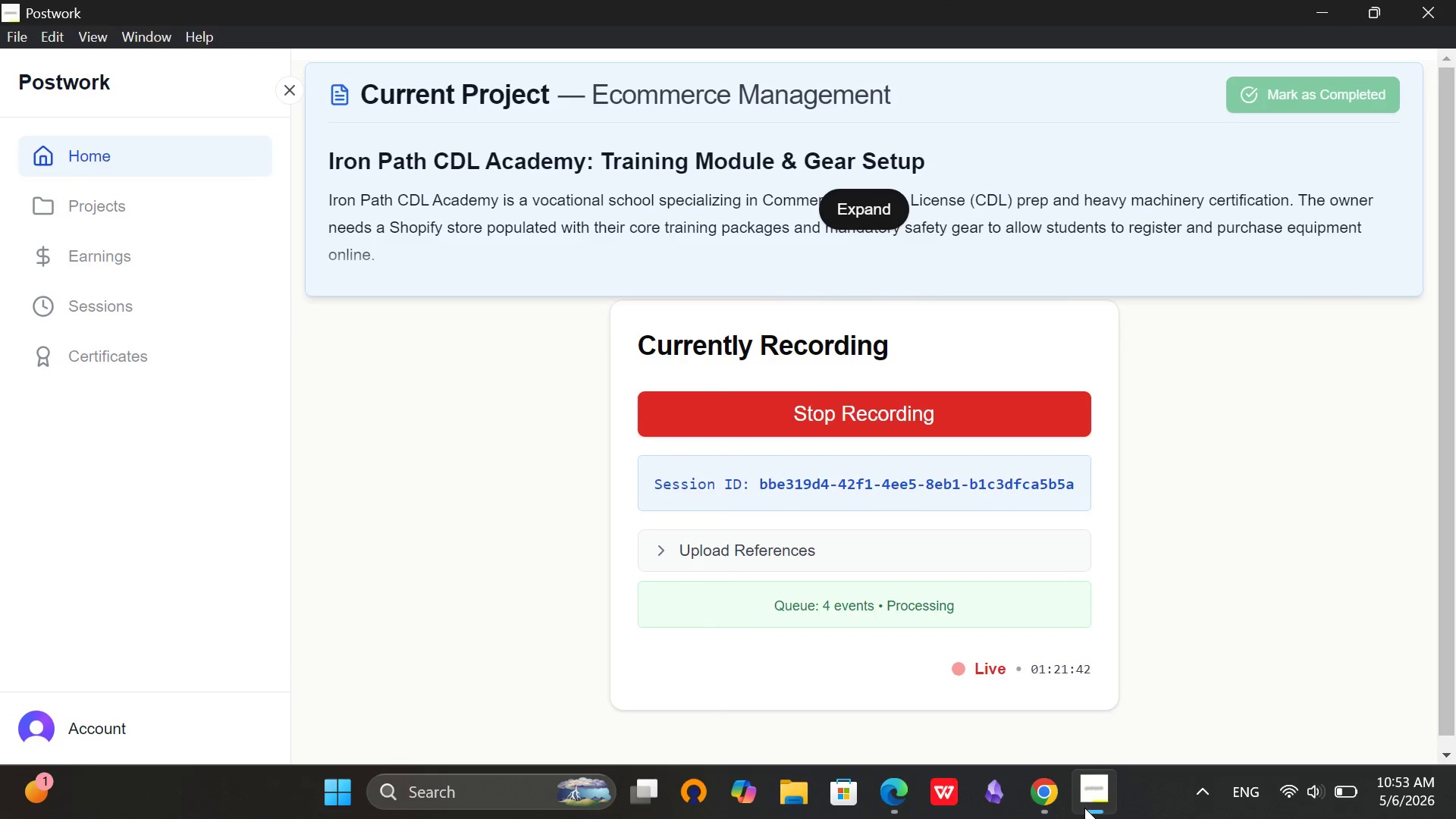 
left_click([1084, 808])
 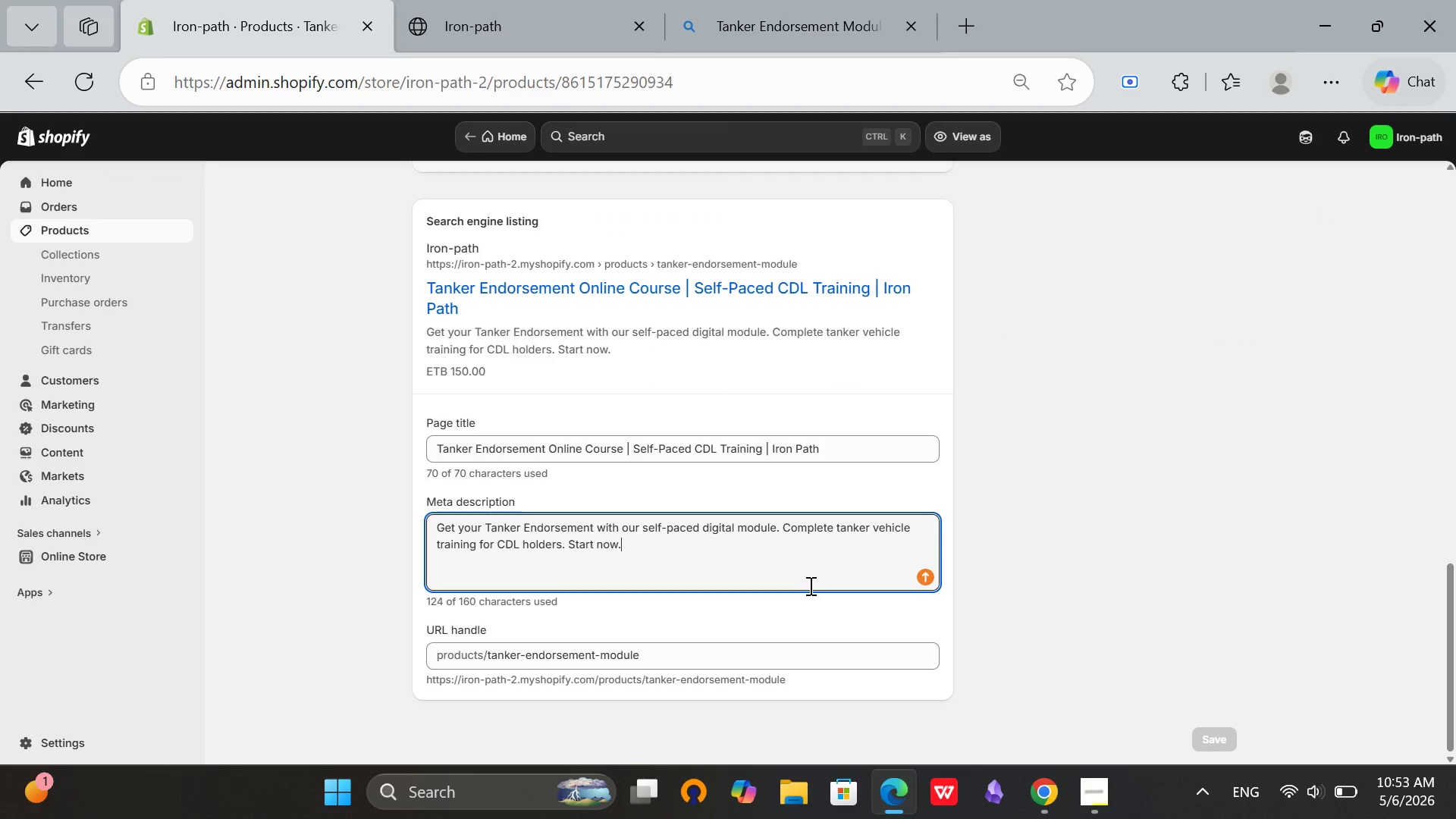 
scroll: coordinate [809, 577], scroll_direction: up, amount: 12.0
 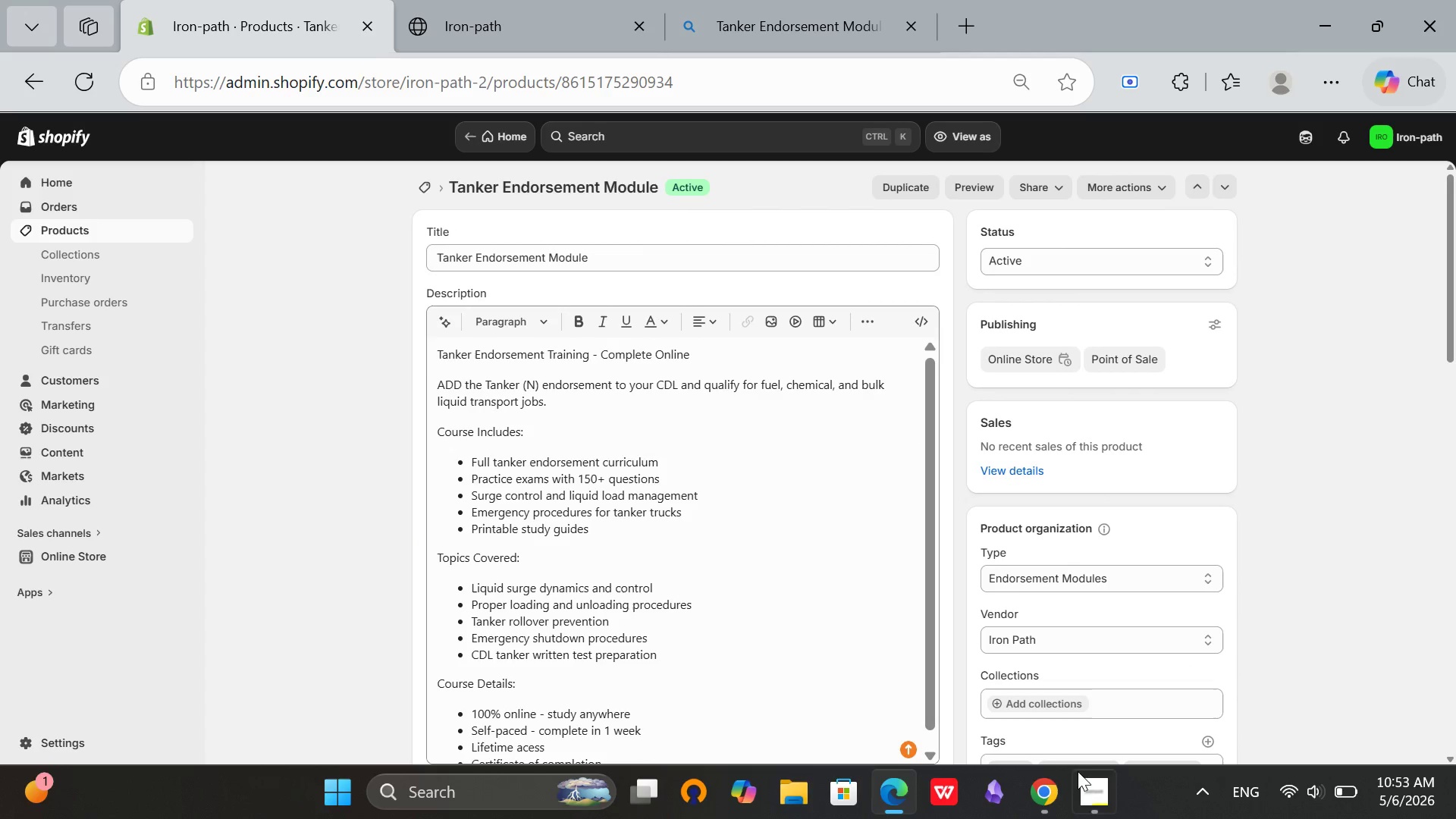 
left_click([1100, 808])